 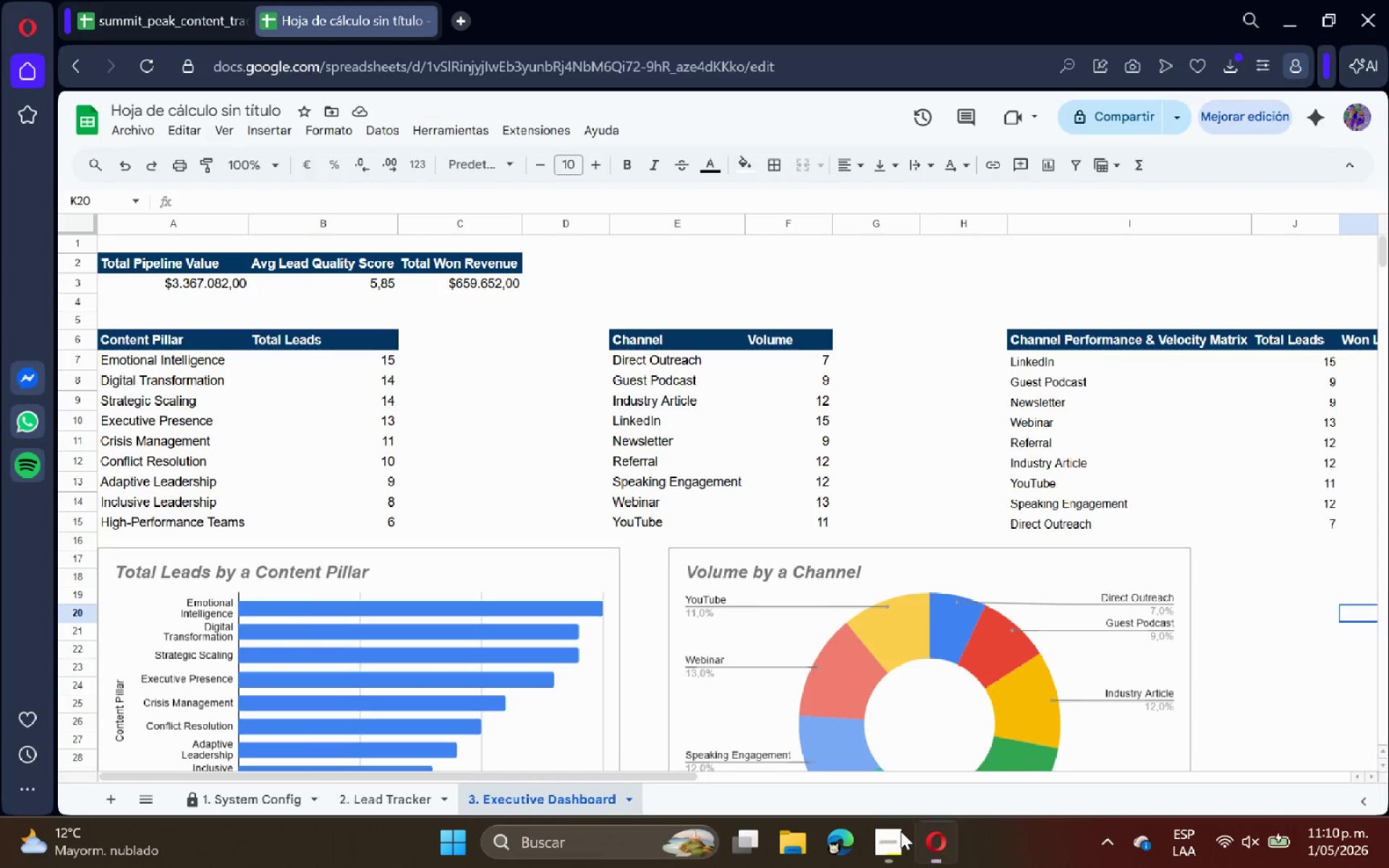 
left_click([122, 799])
 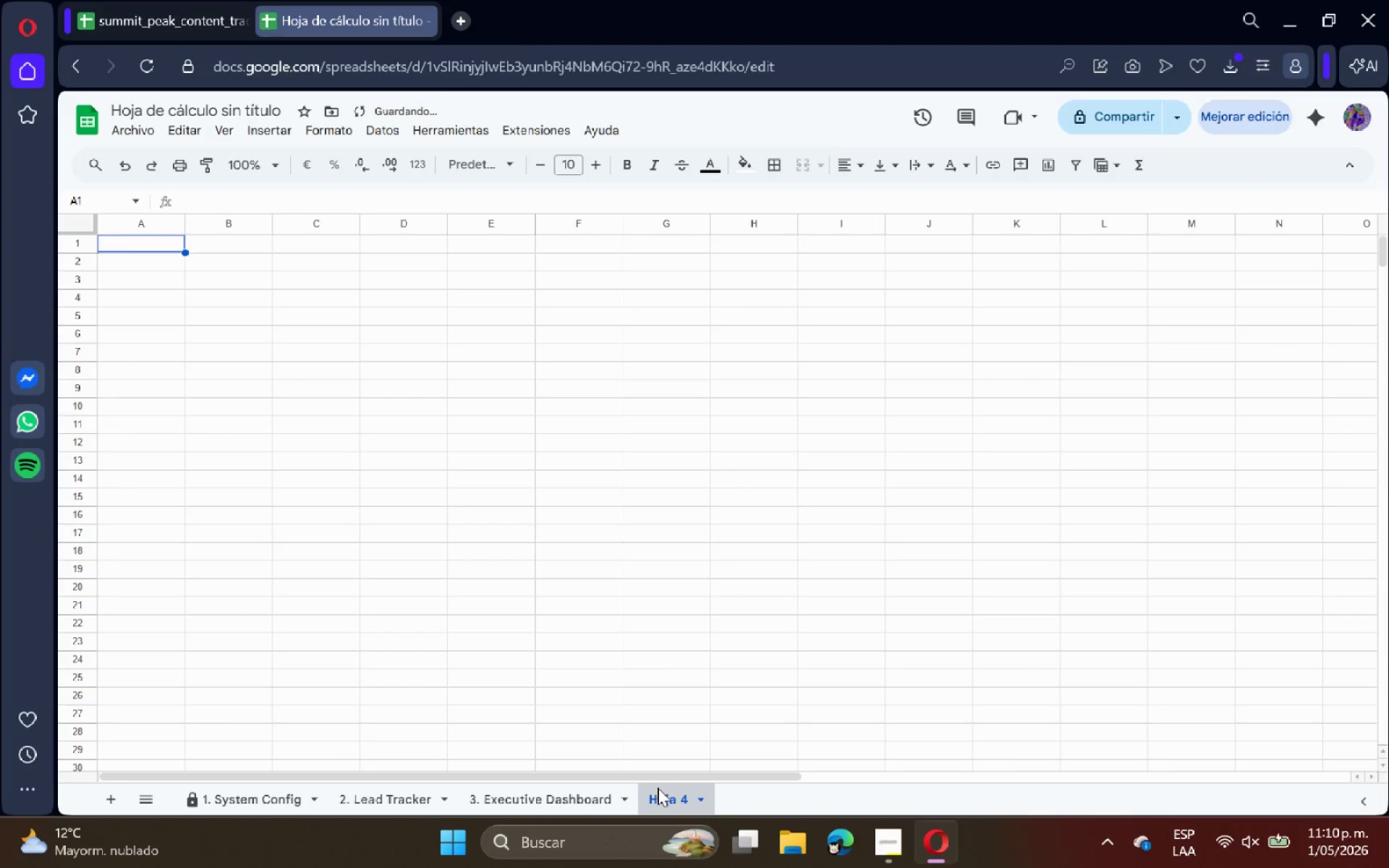 
double_click([670, 796])
 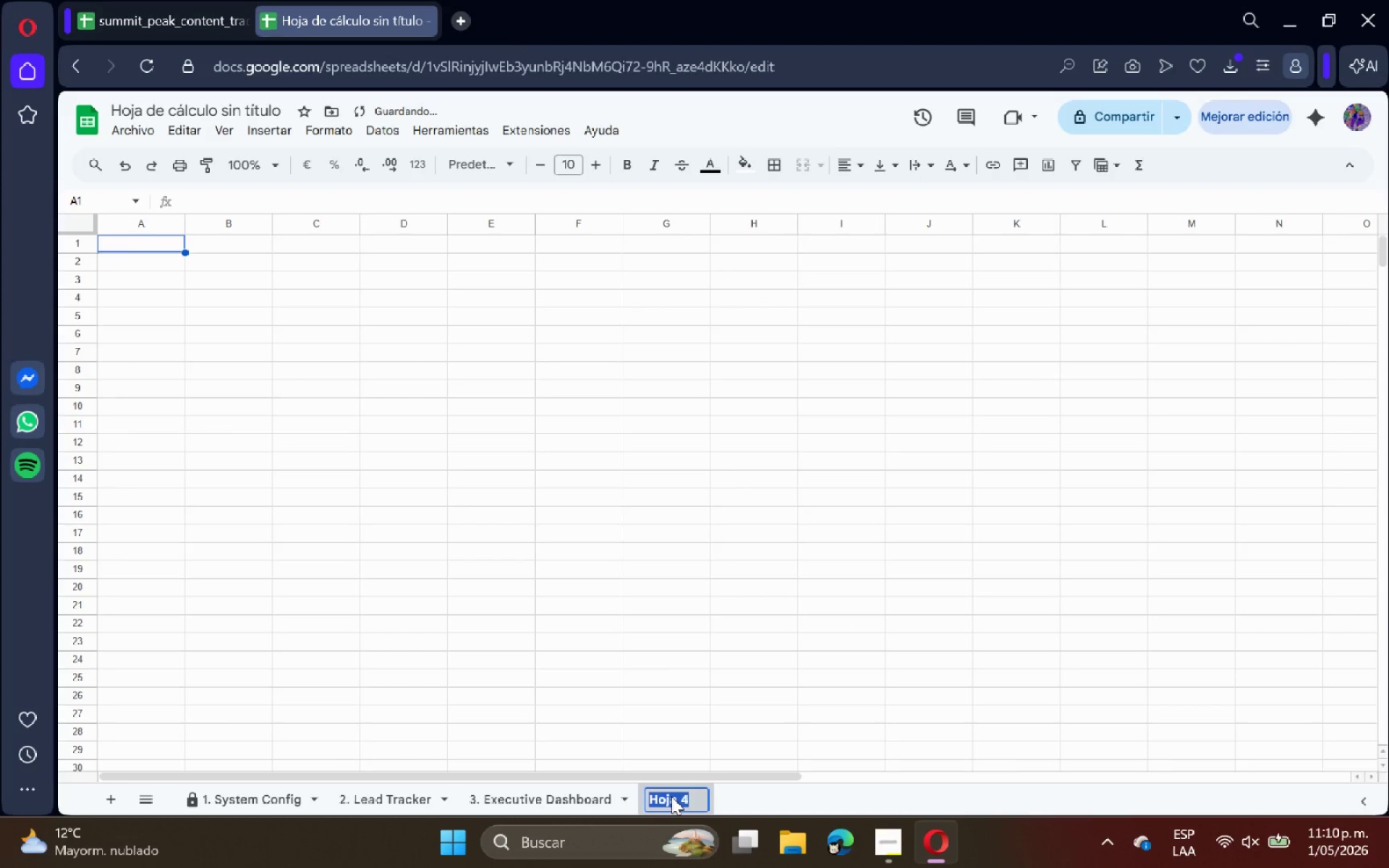 
type(4. PROJECT)
key(Backspace)
key(Backspace)
key(Backspace)
key(Backspace)
key(Backspace)
key(Backspace)
key(Backspace)
type(Start Guide)
 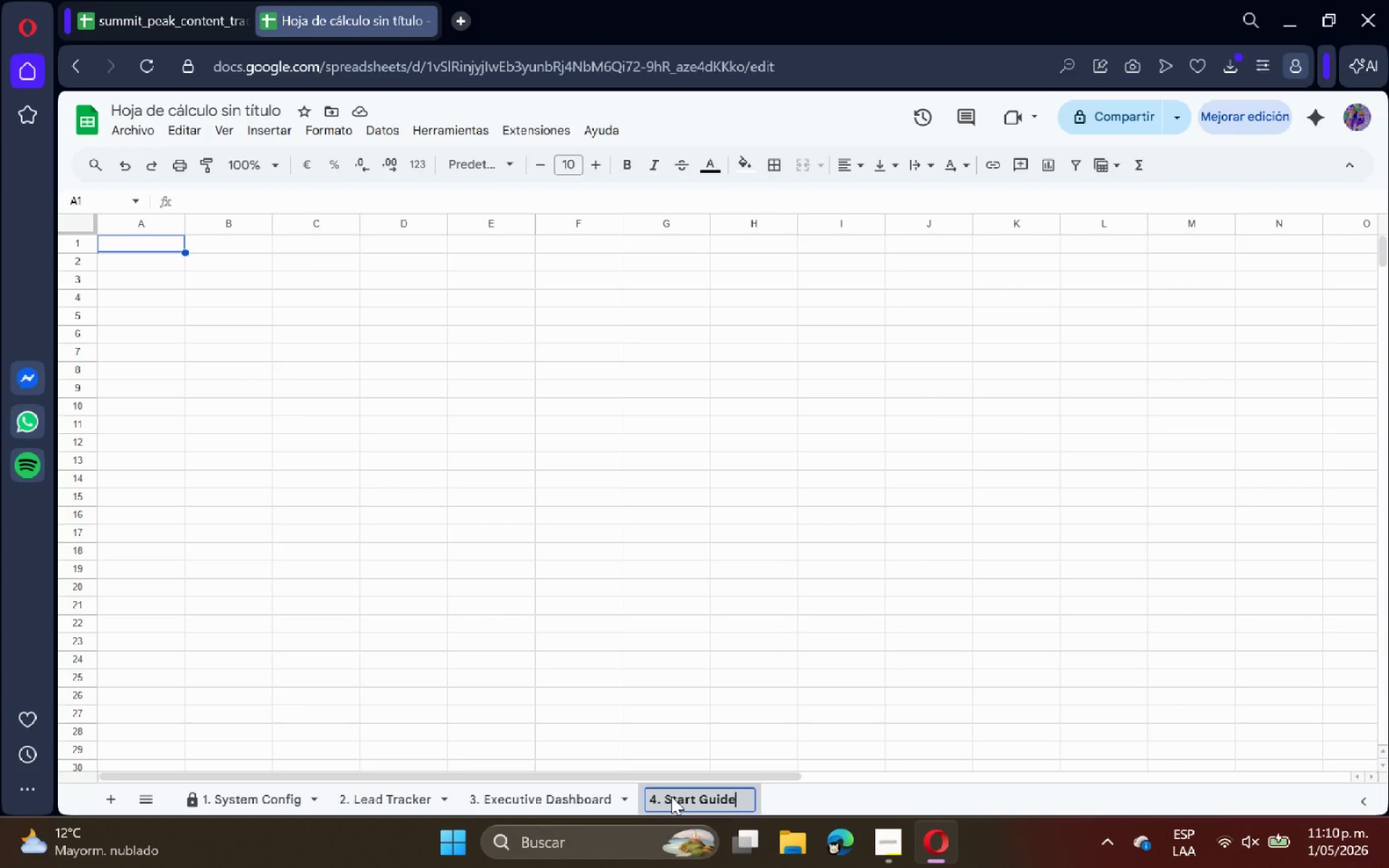 
key(Enter)
 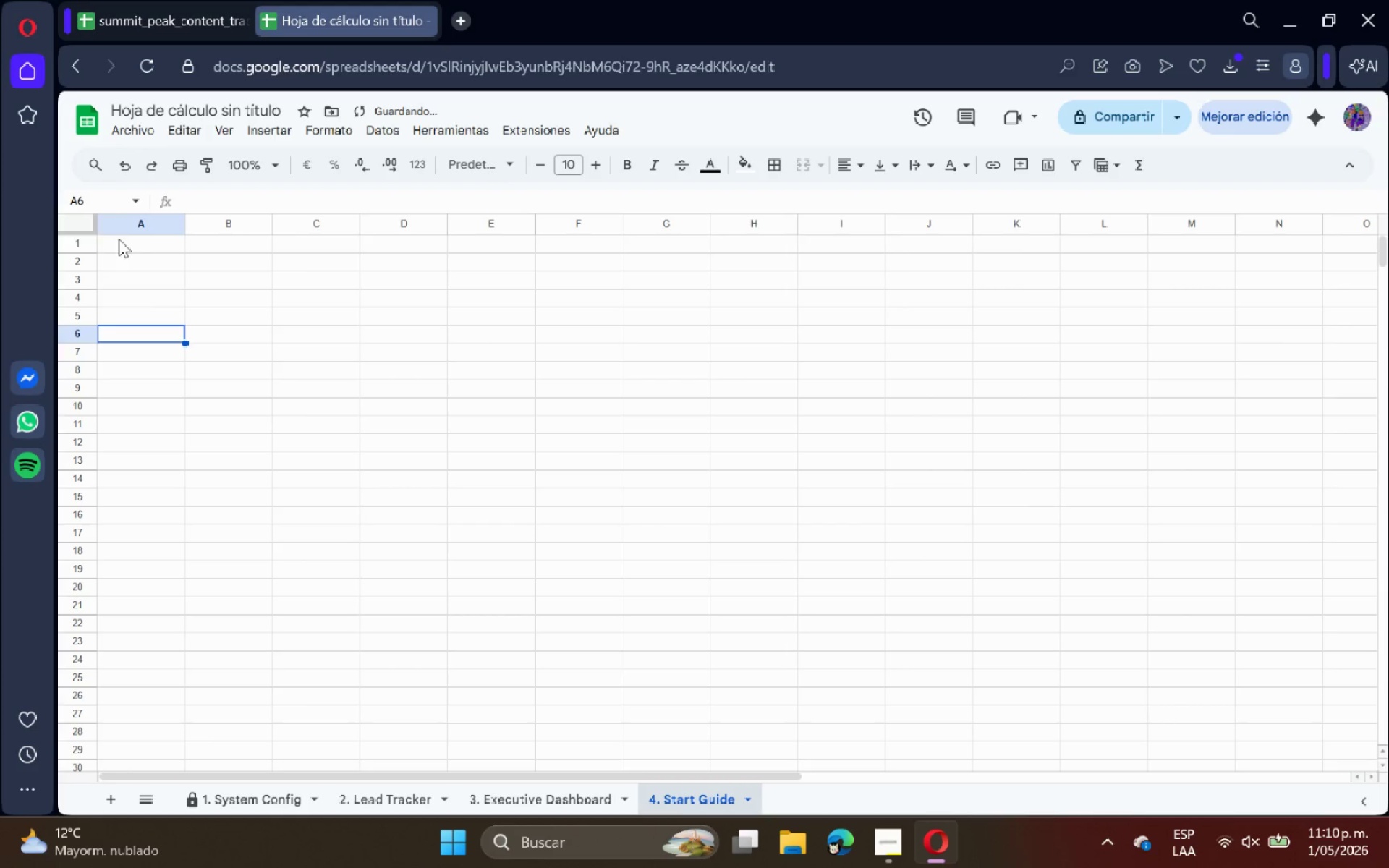 
left_click([136, 244])
 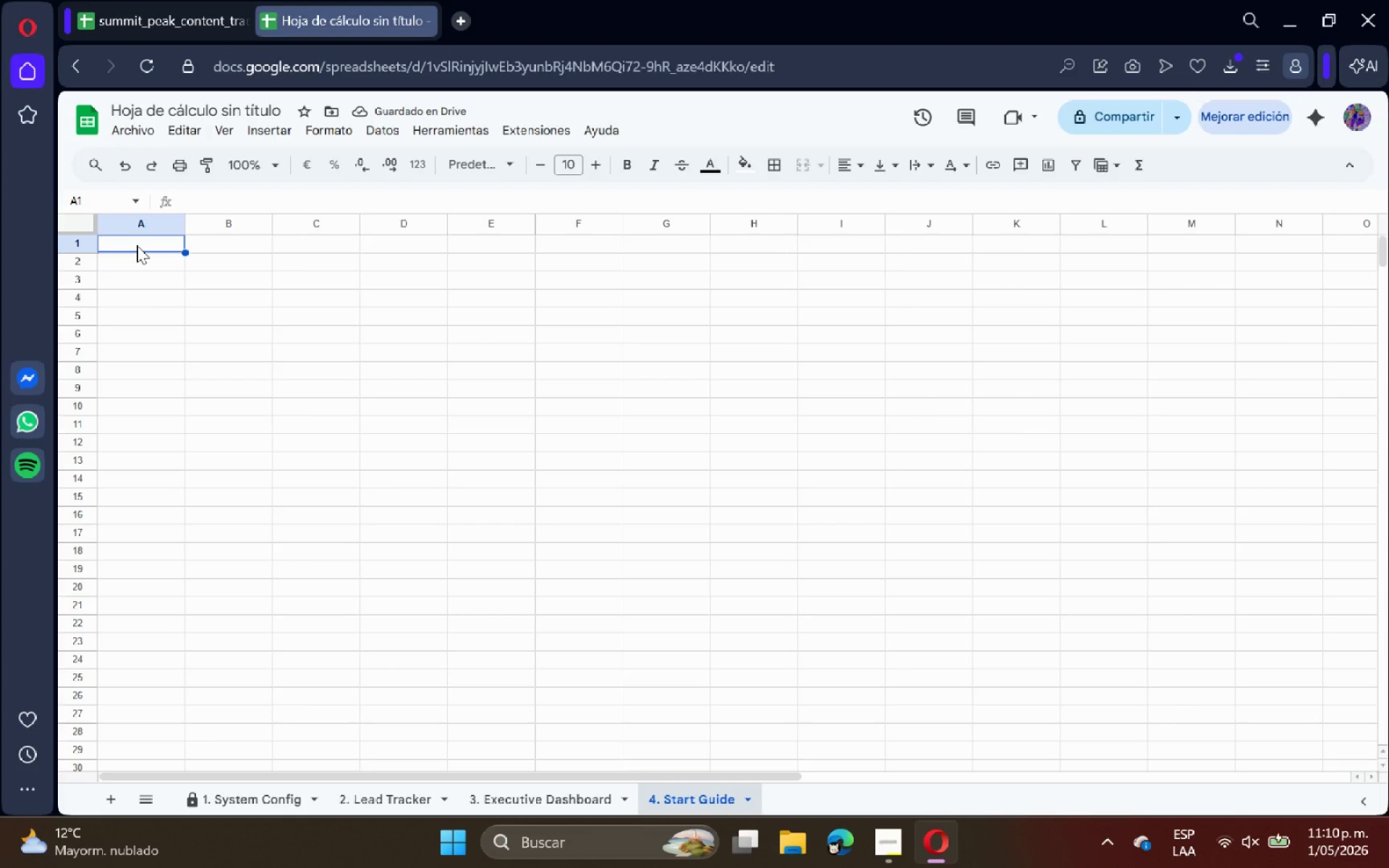 
type(PROEC)
key(Backspace)
key(Backspace)
type(JECT>)
 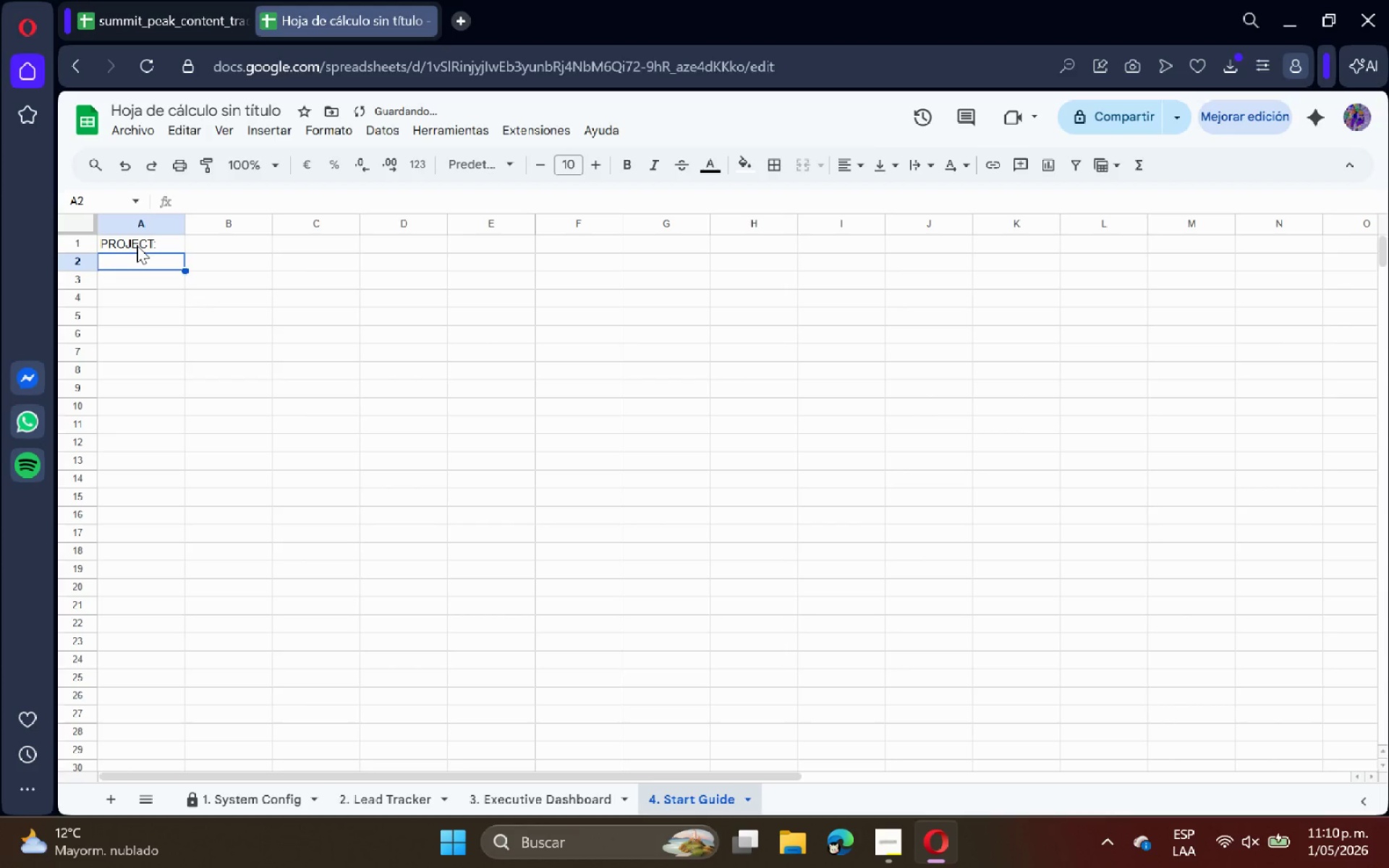 
key(Enter)
 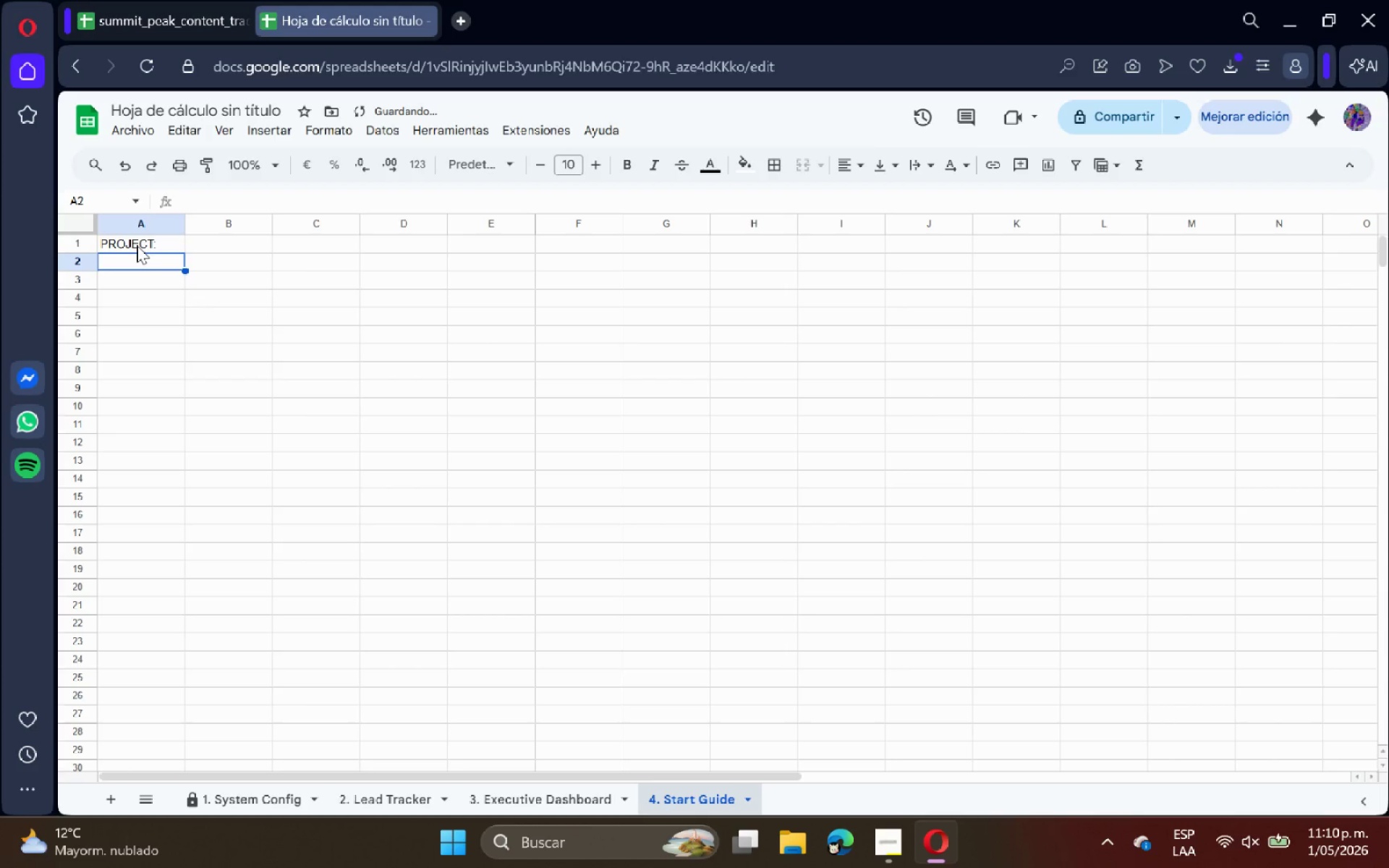 
type(Createdcreated by>)
 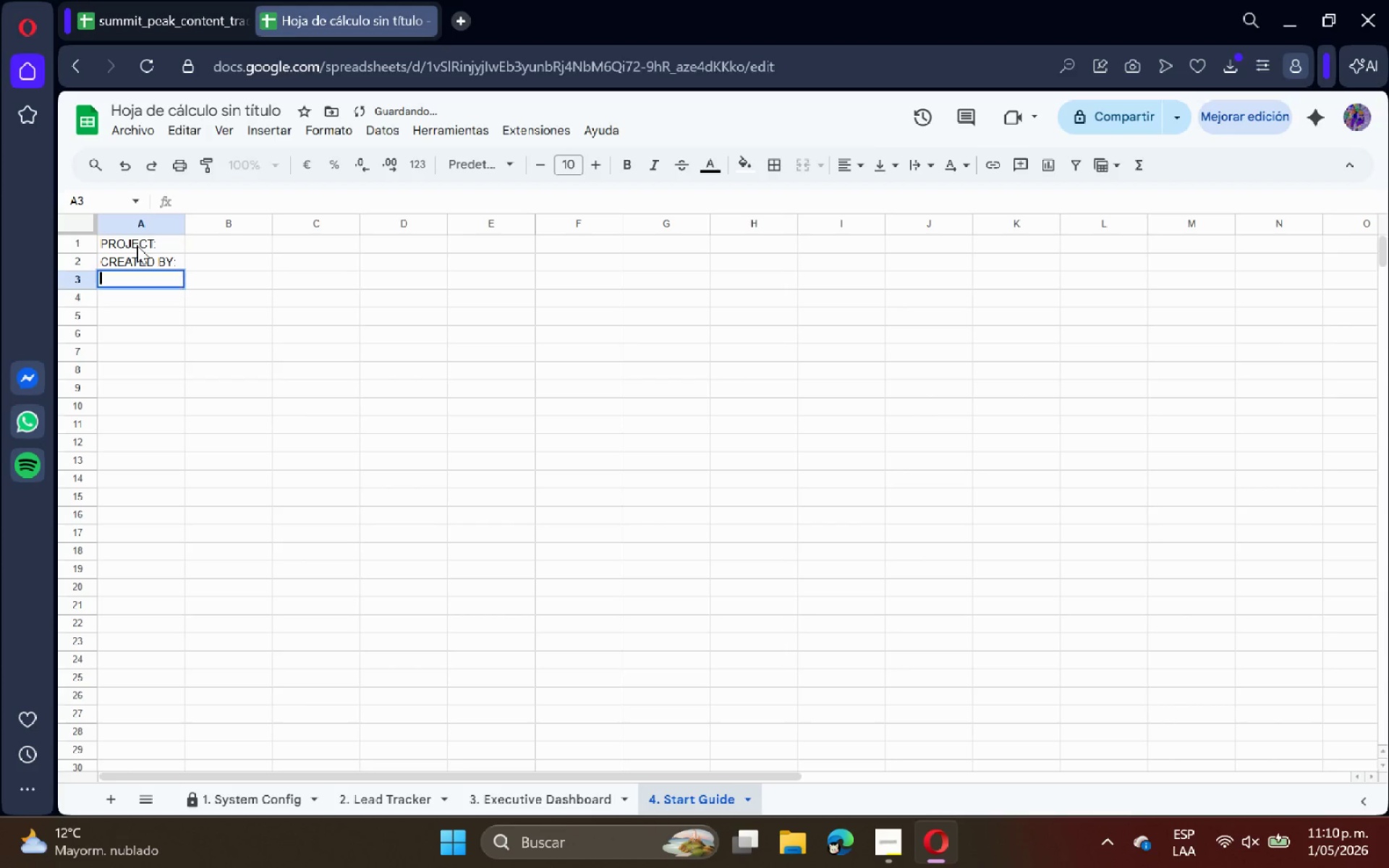 
hold_key(key=Backspace, duration=0.77)
 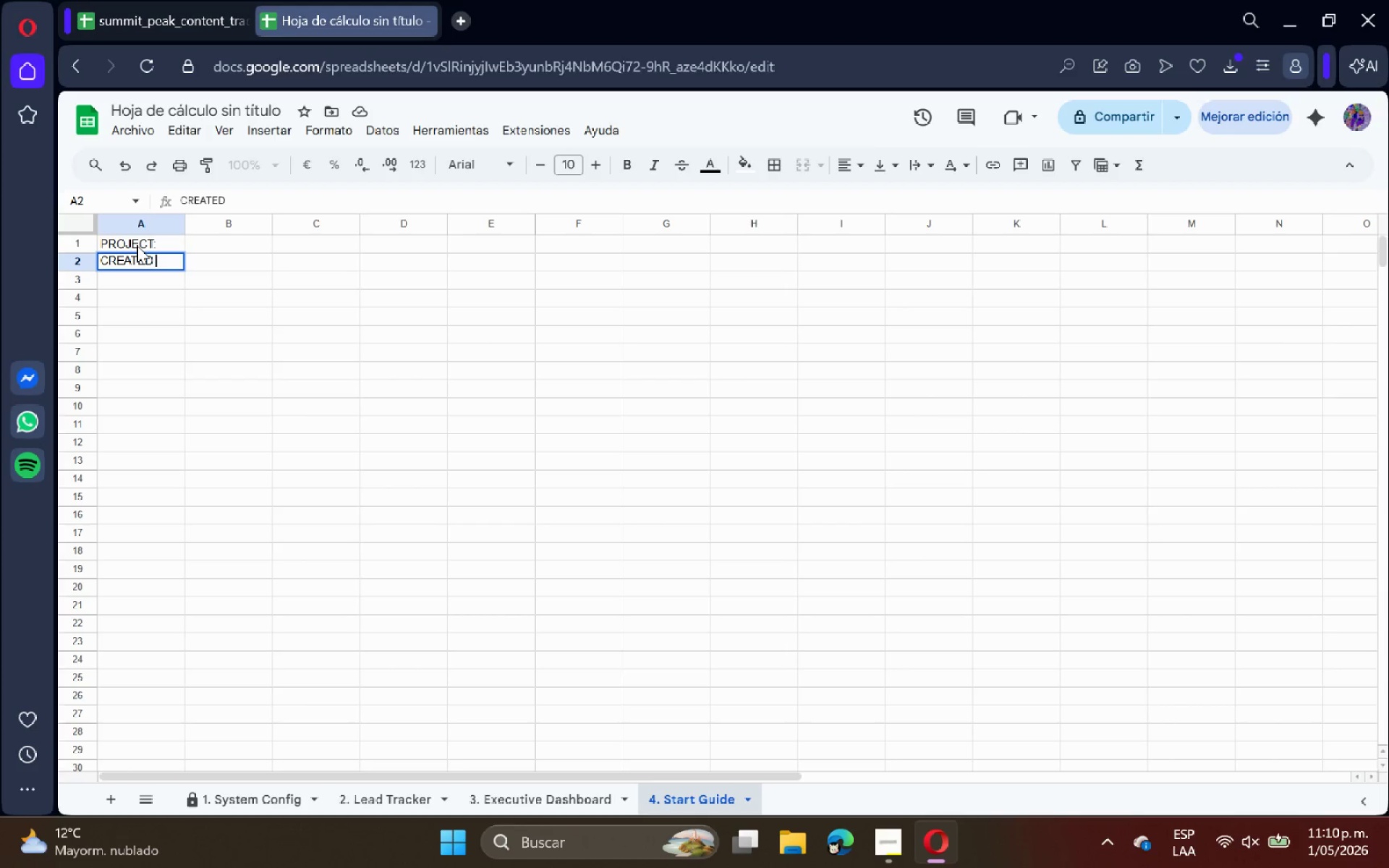 
key(Enter)
 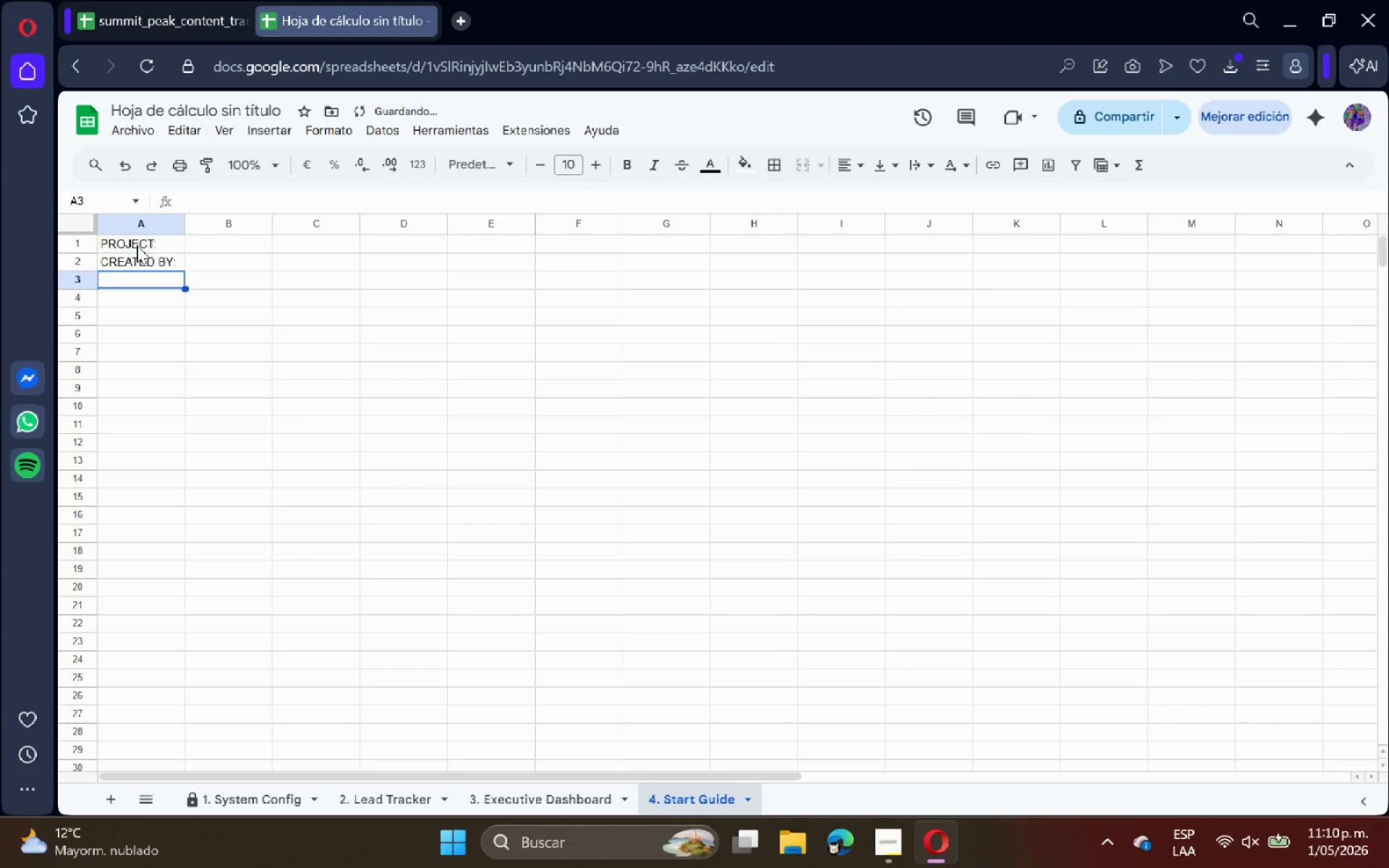 
key(Enter)
 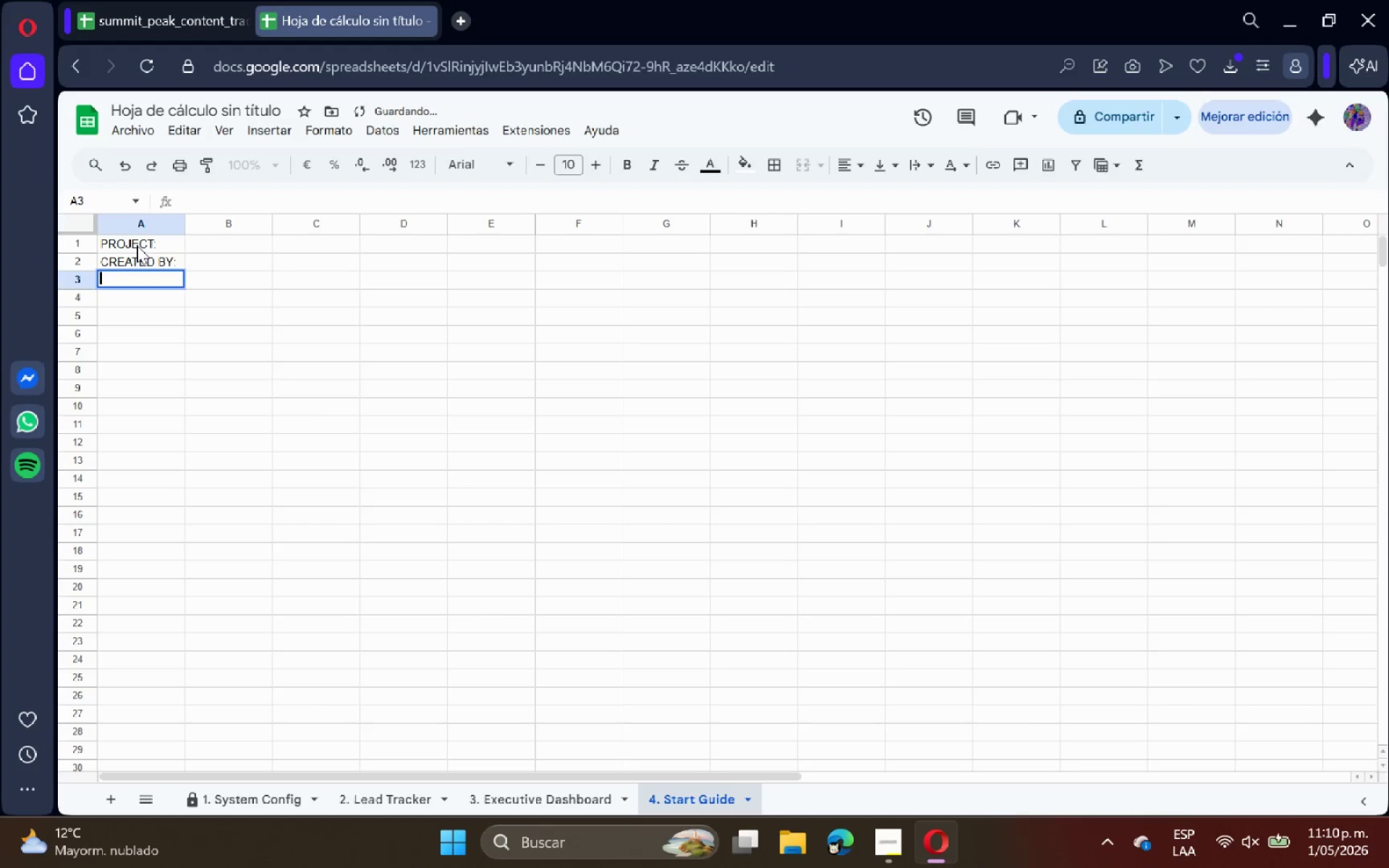 
key(Enter)
 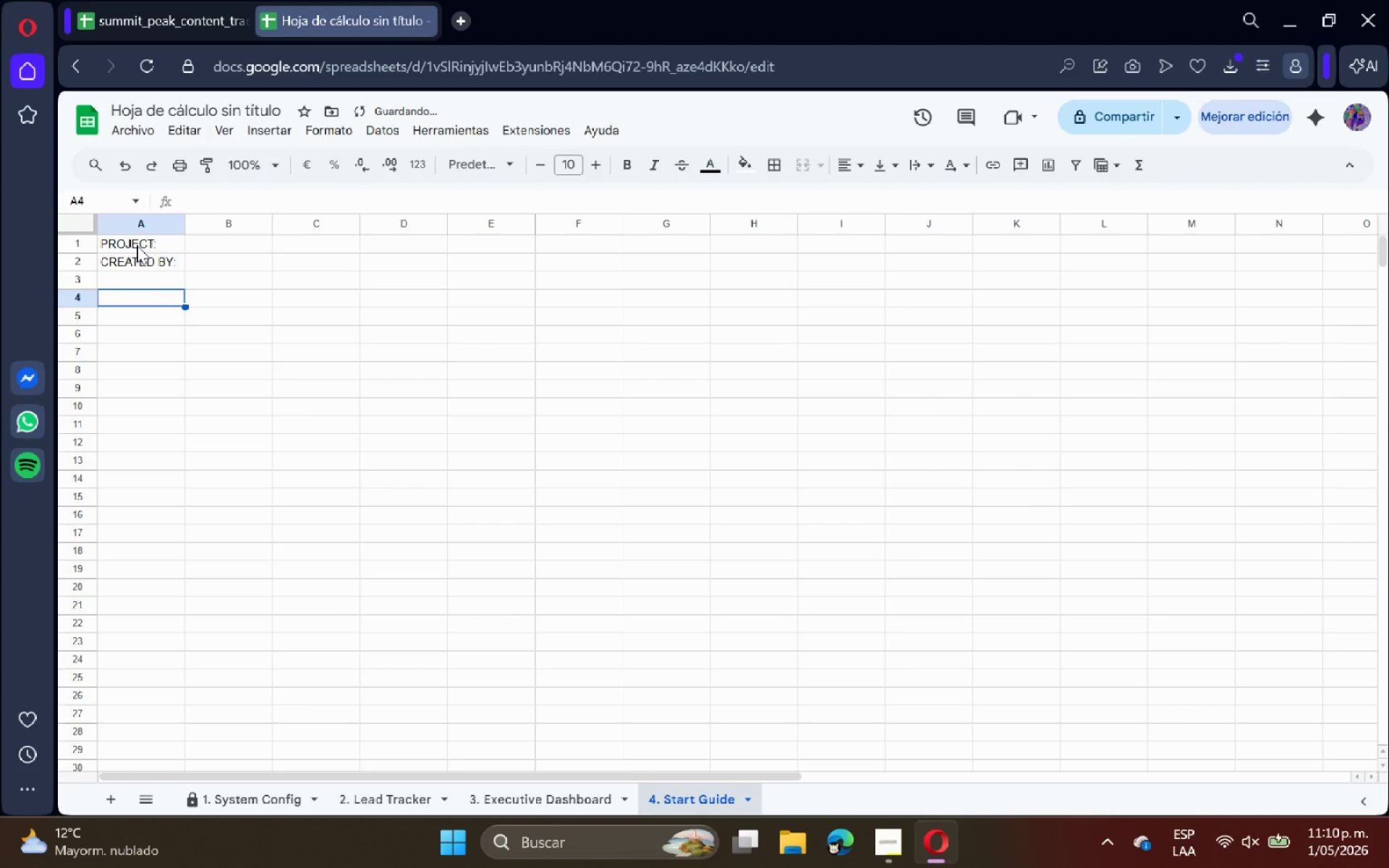 
type(how to use this system>)
 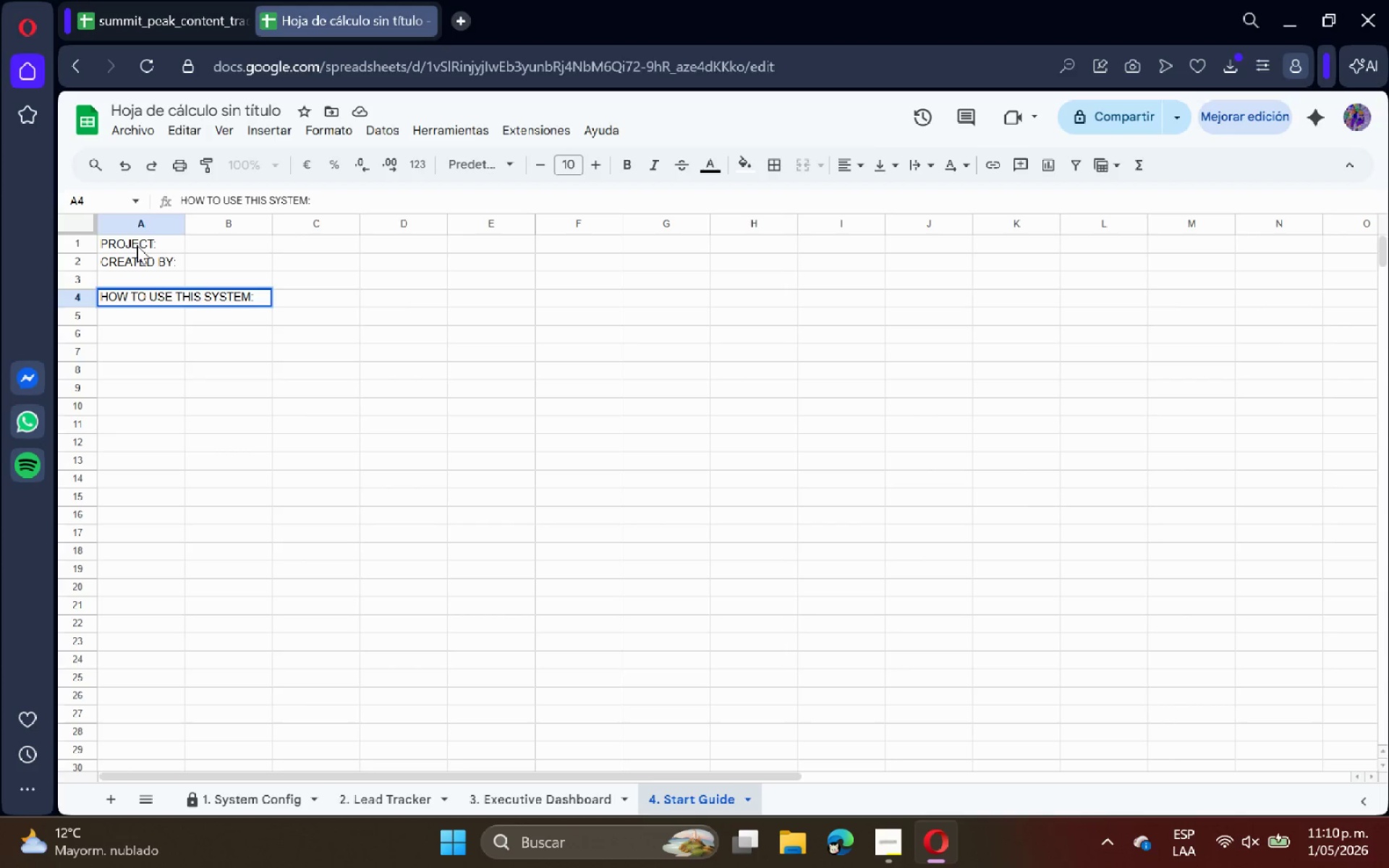 
key(Enter)
 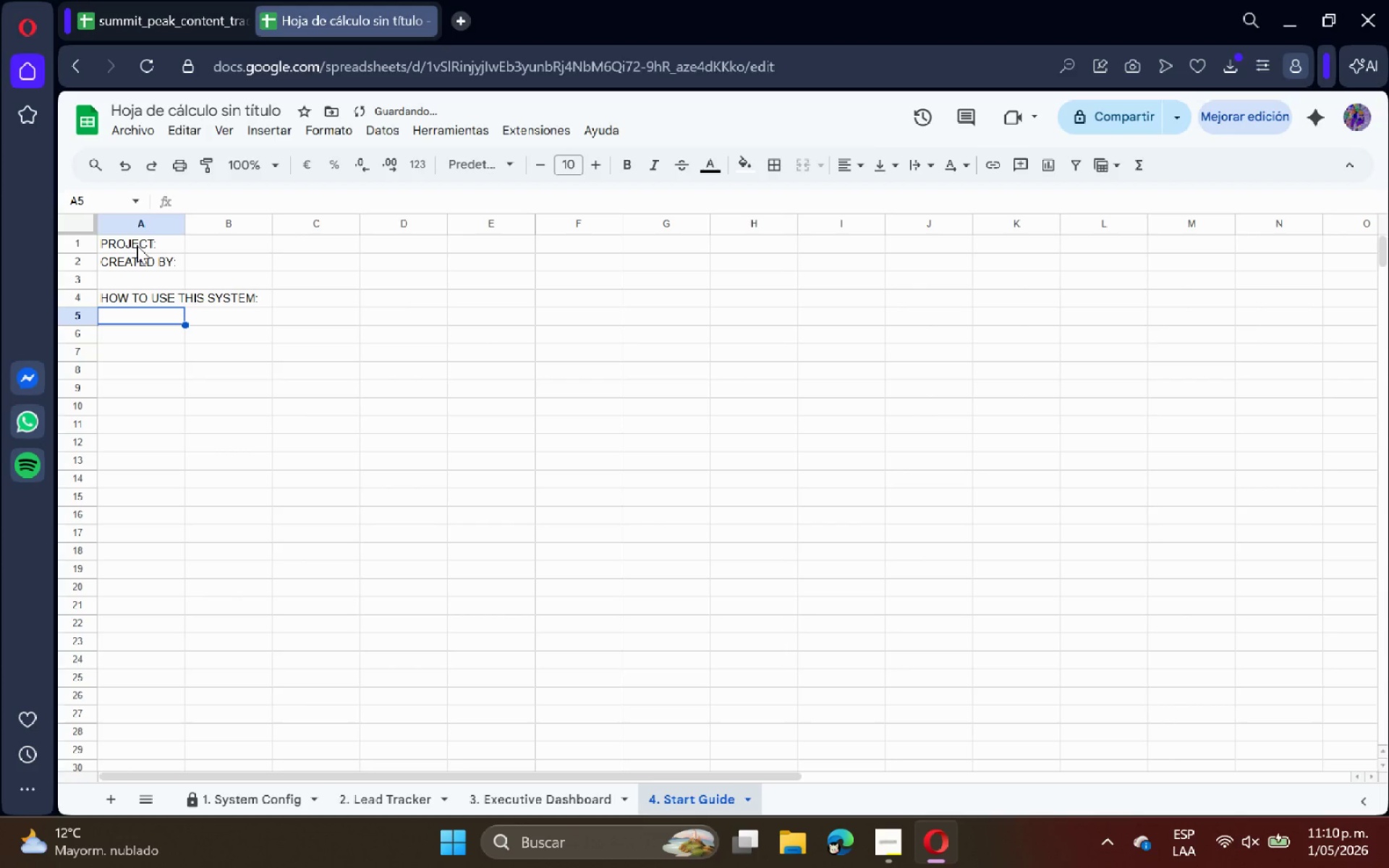 
type(Step 1)
 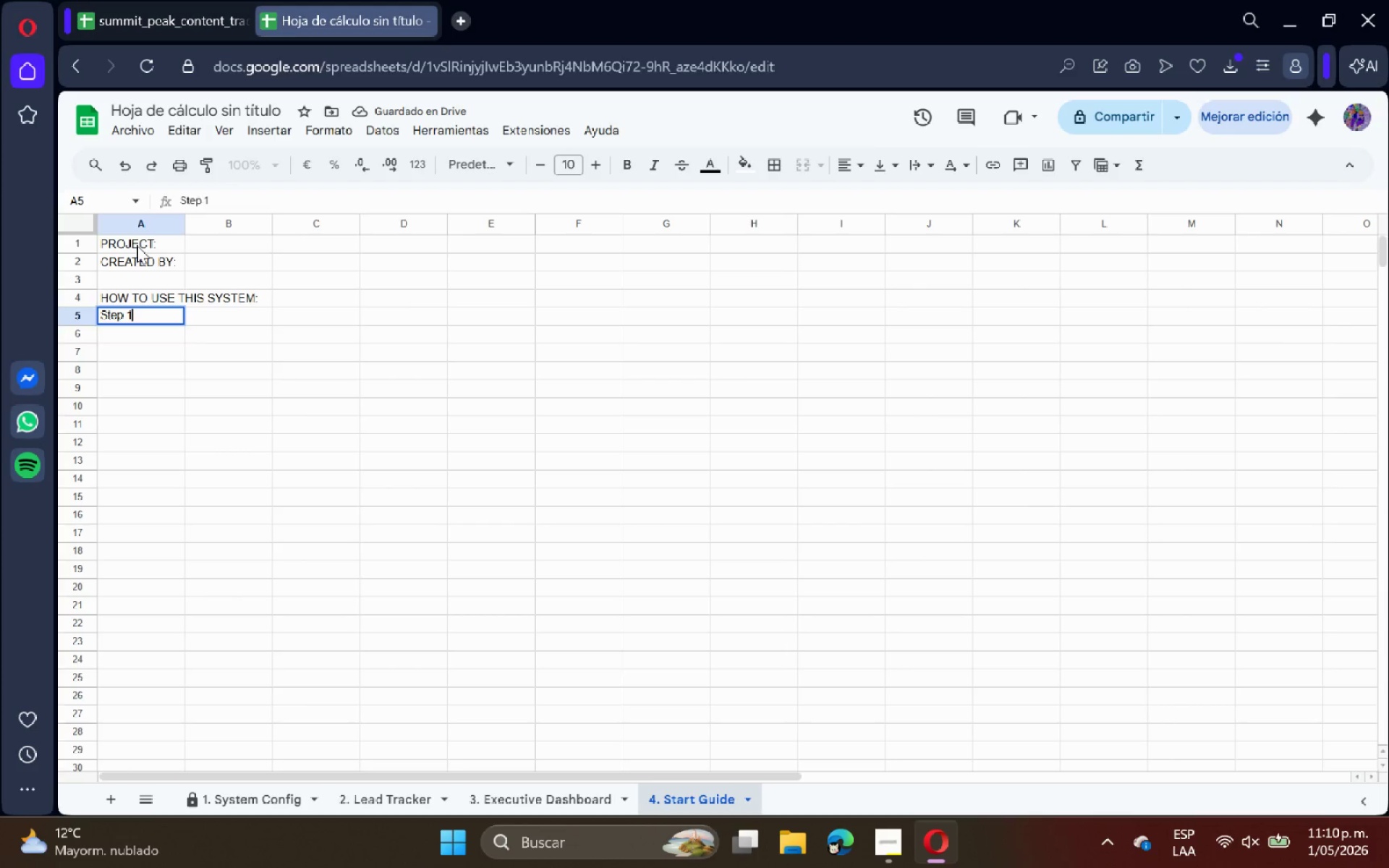 
key(Enter)
 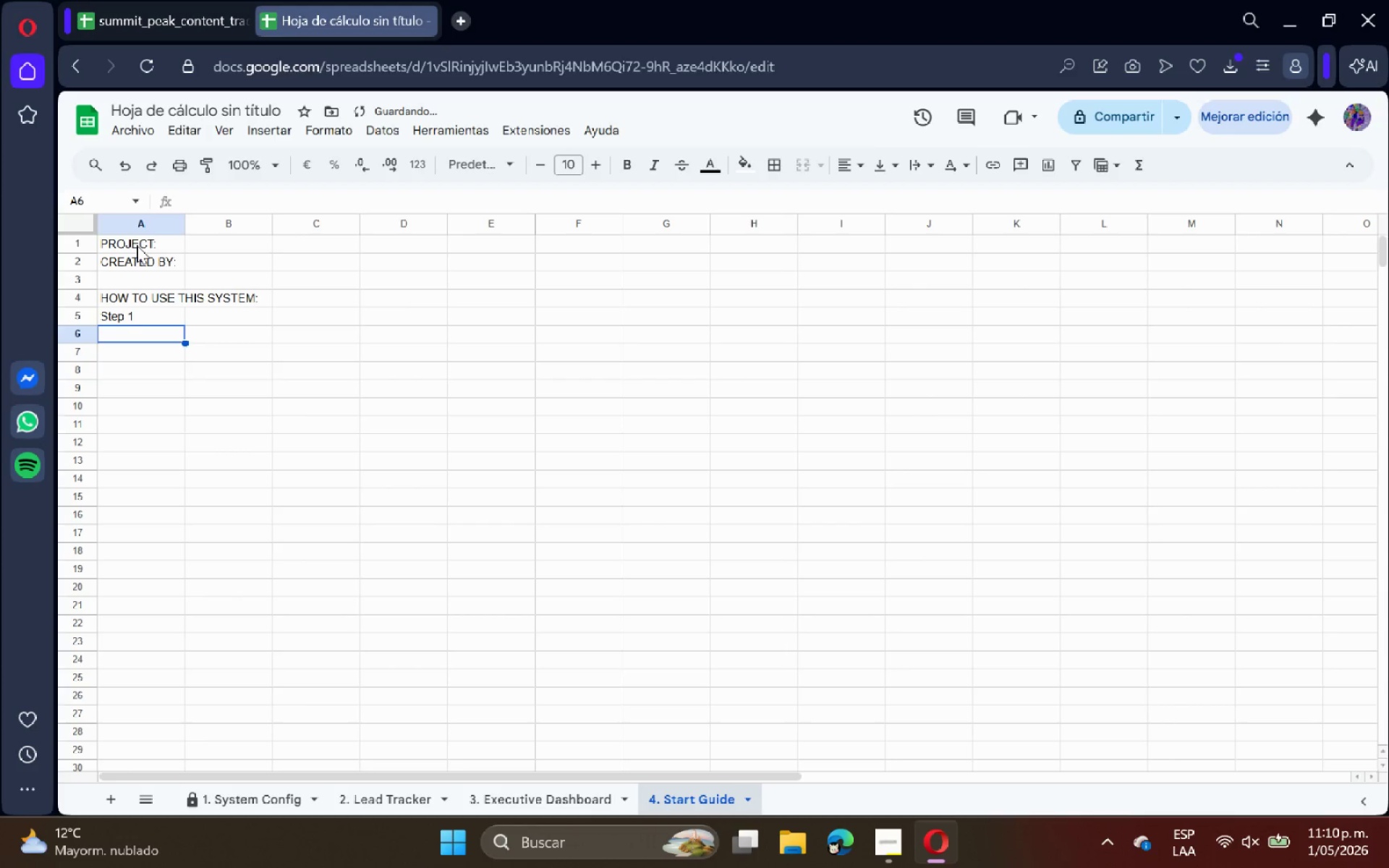 
type(Step 2)
 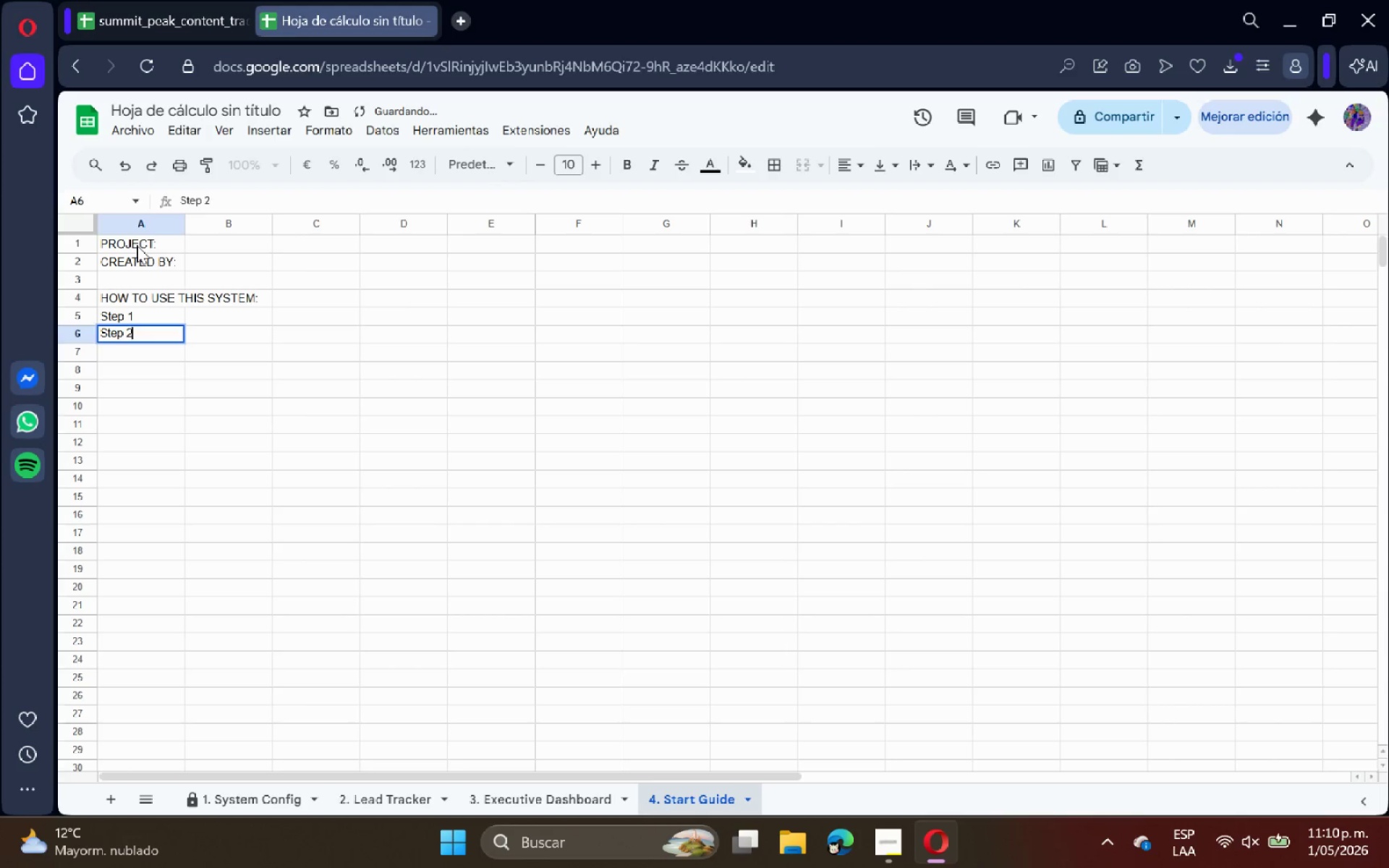 
key(Enter)
 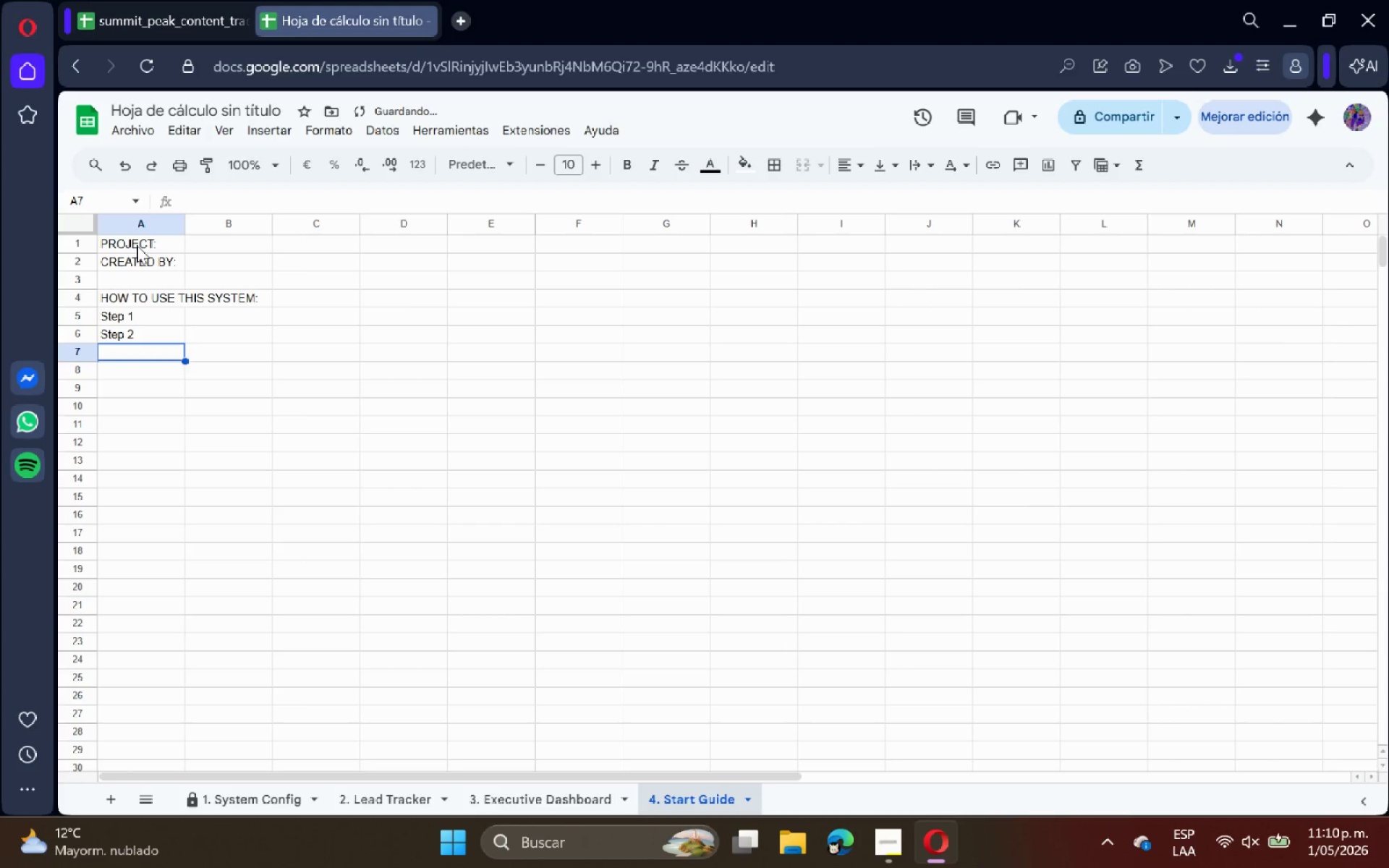 
type(Step 3)
 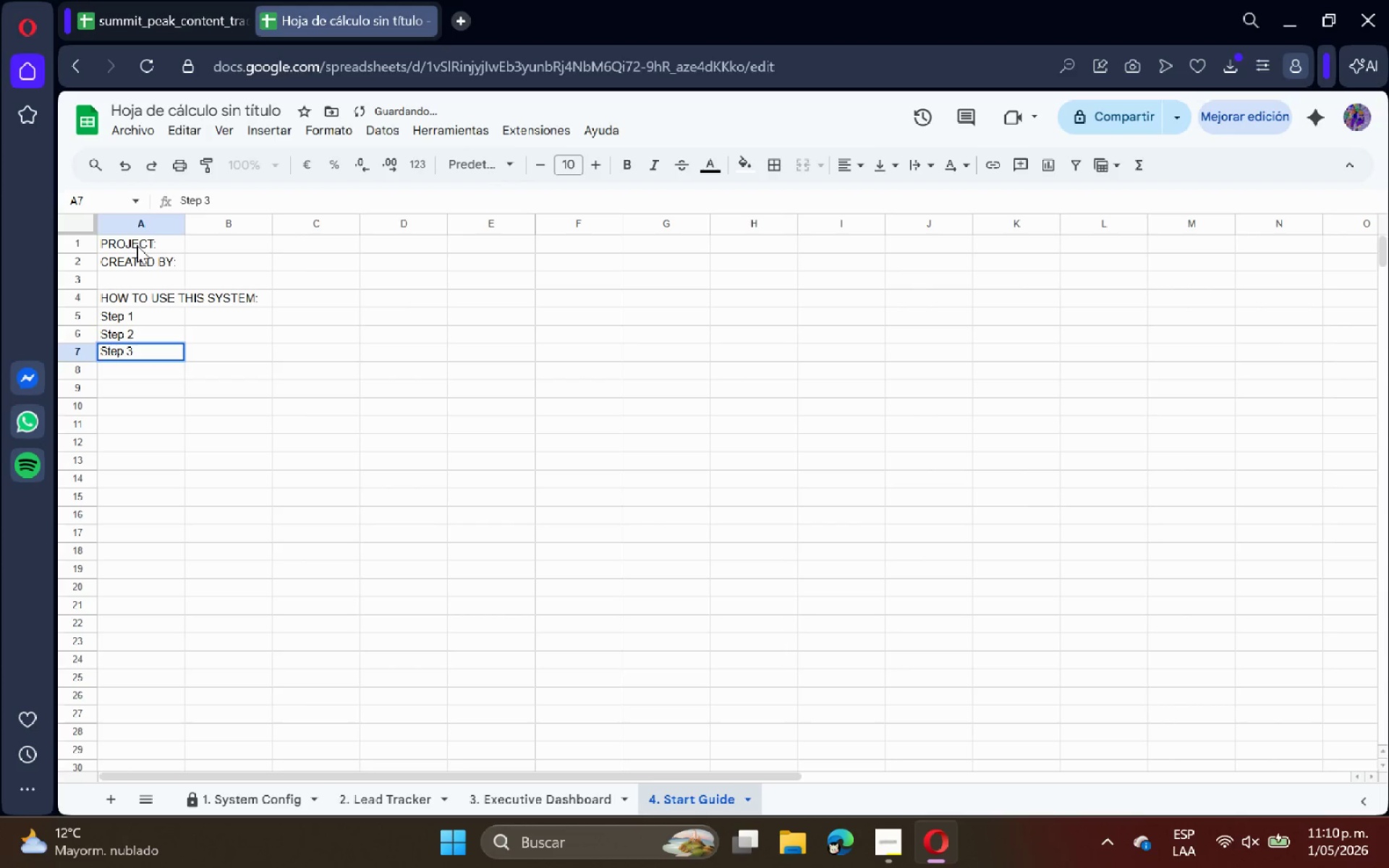 
key(Enter)
 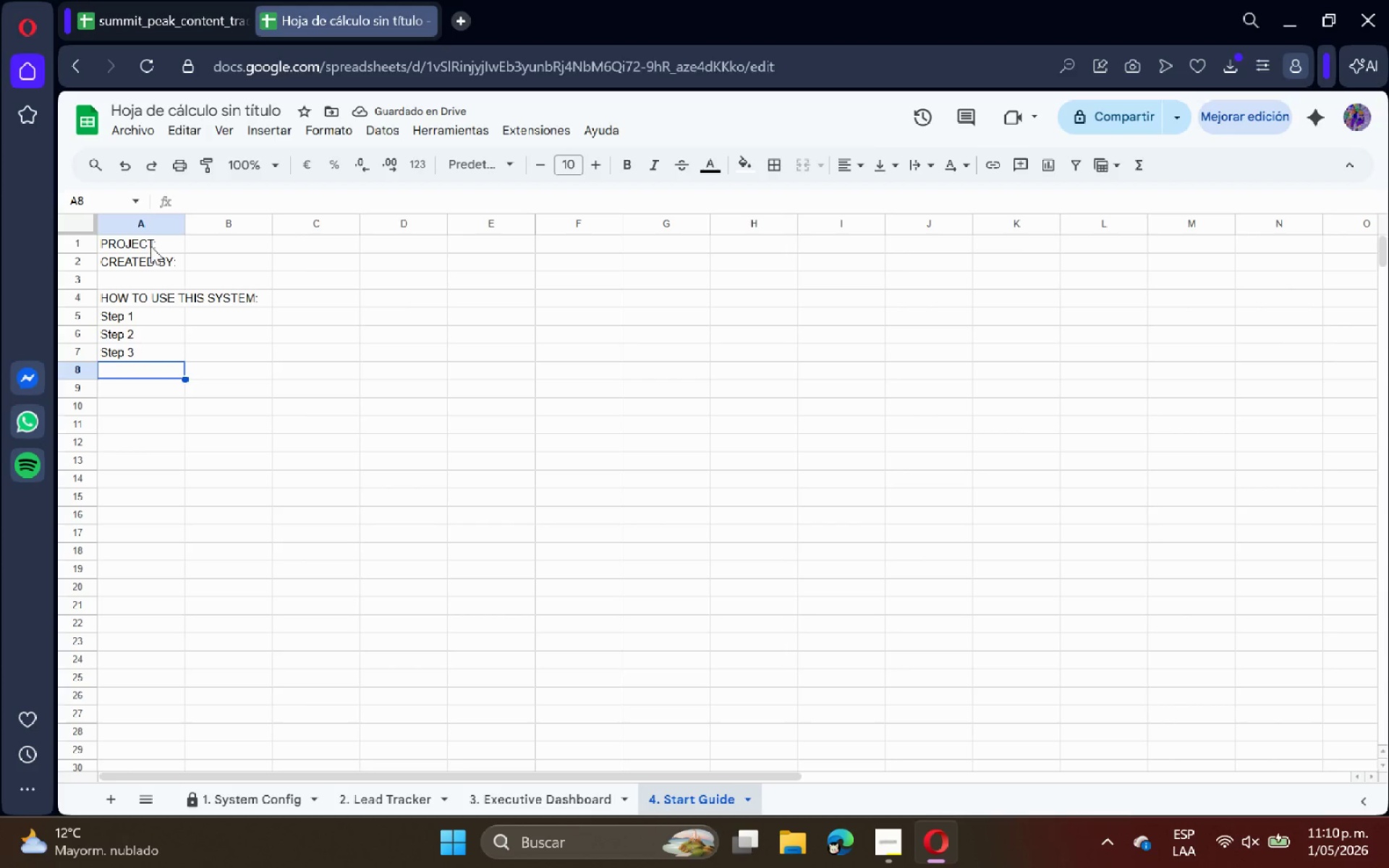 
double_click([185, 227])
 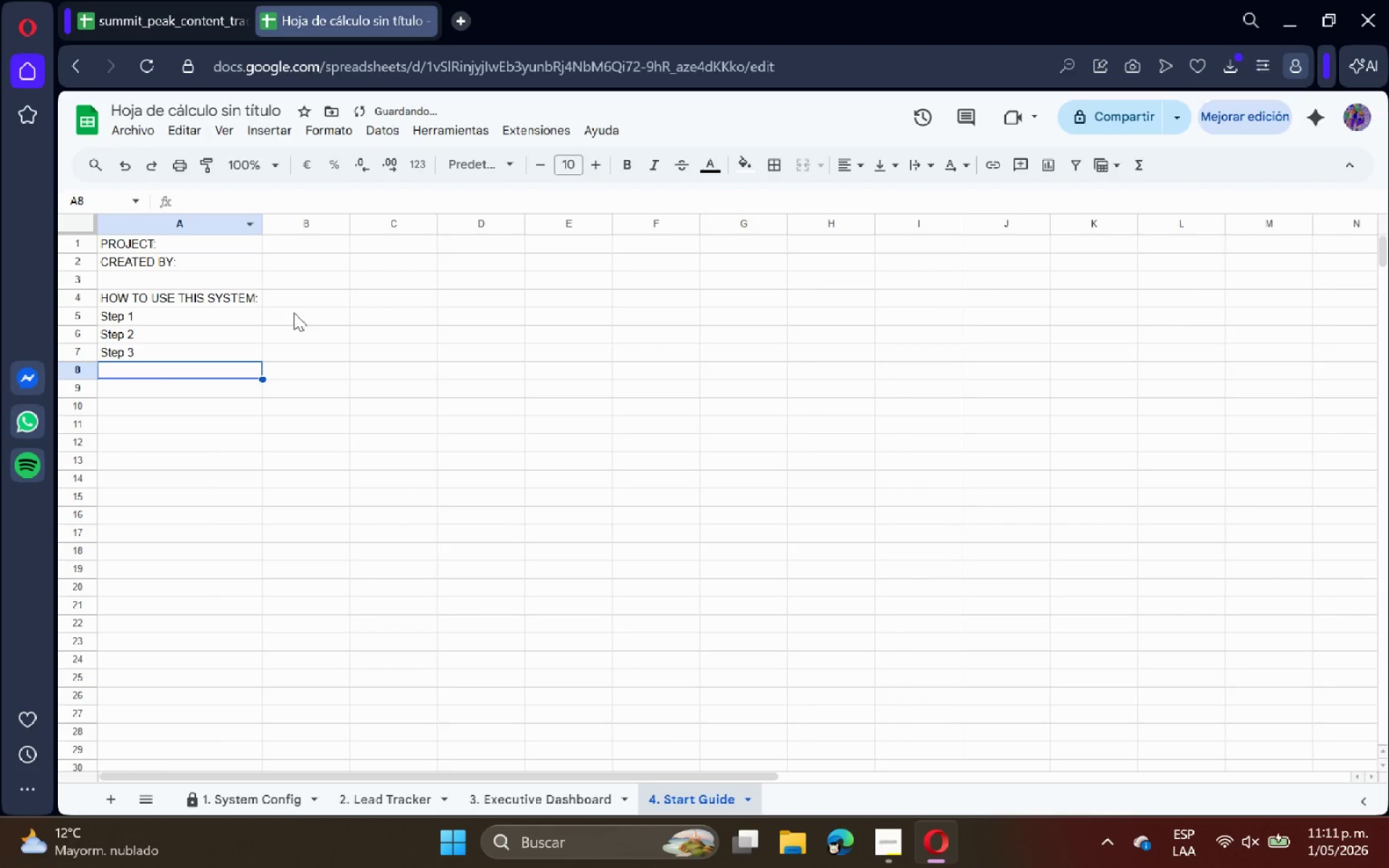 
left_click([299, 317])
 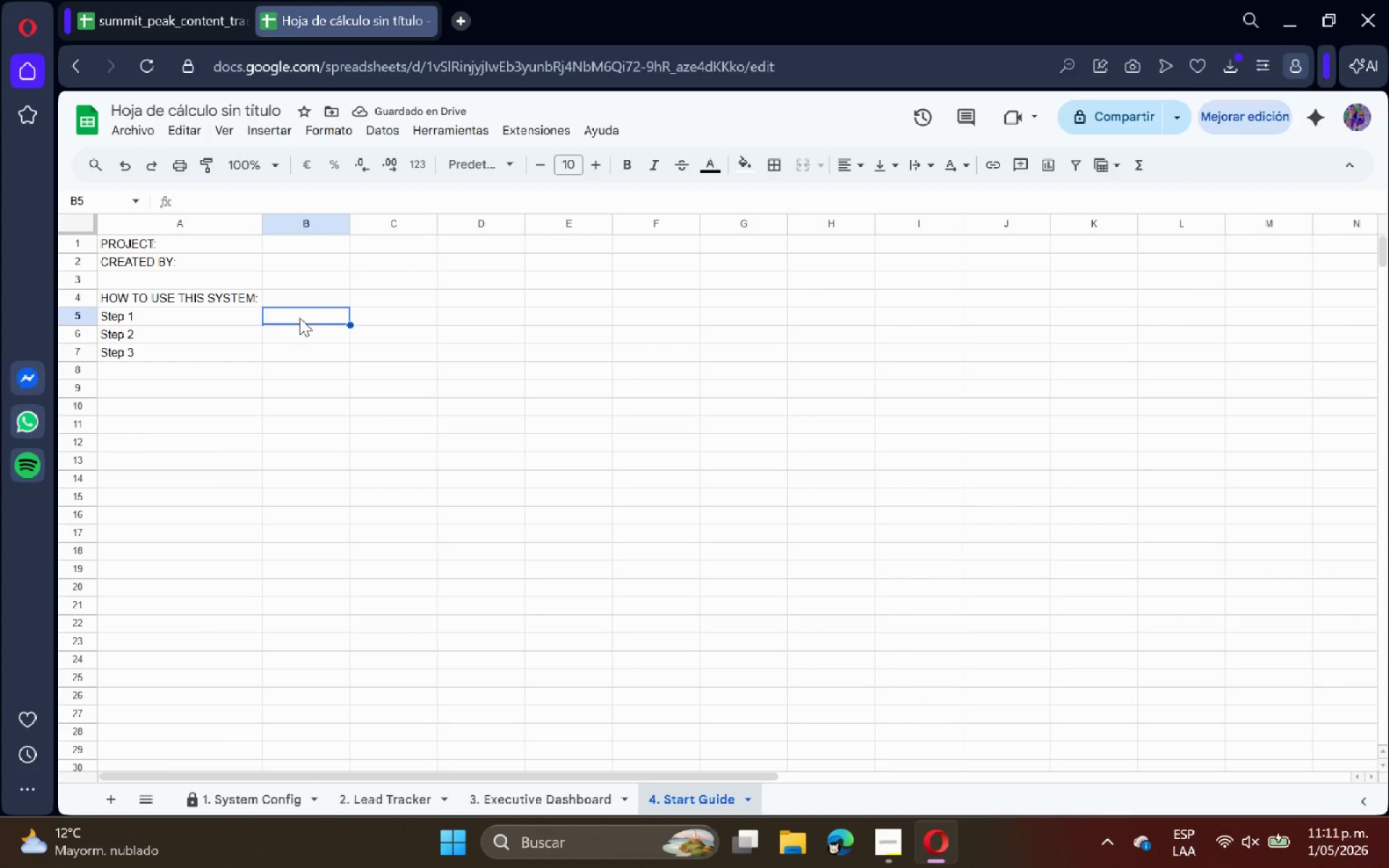 
type(Update Content Pillars or Marketing Channels in the [1. System Config[ backend if your marketing strategy changes.)
 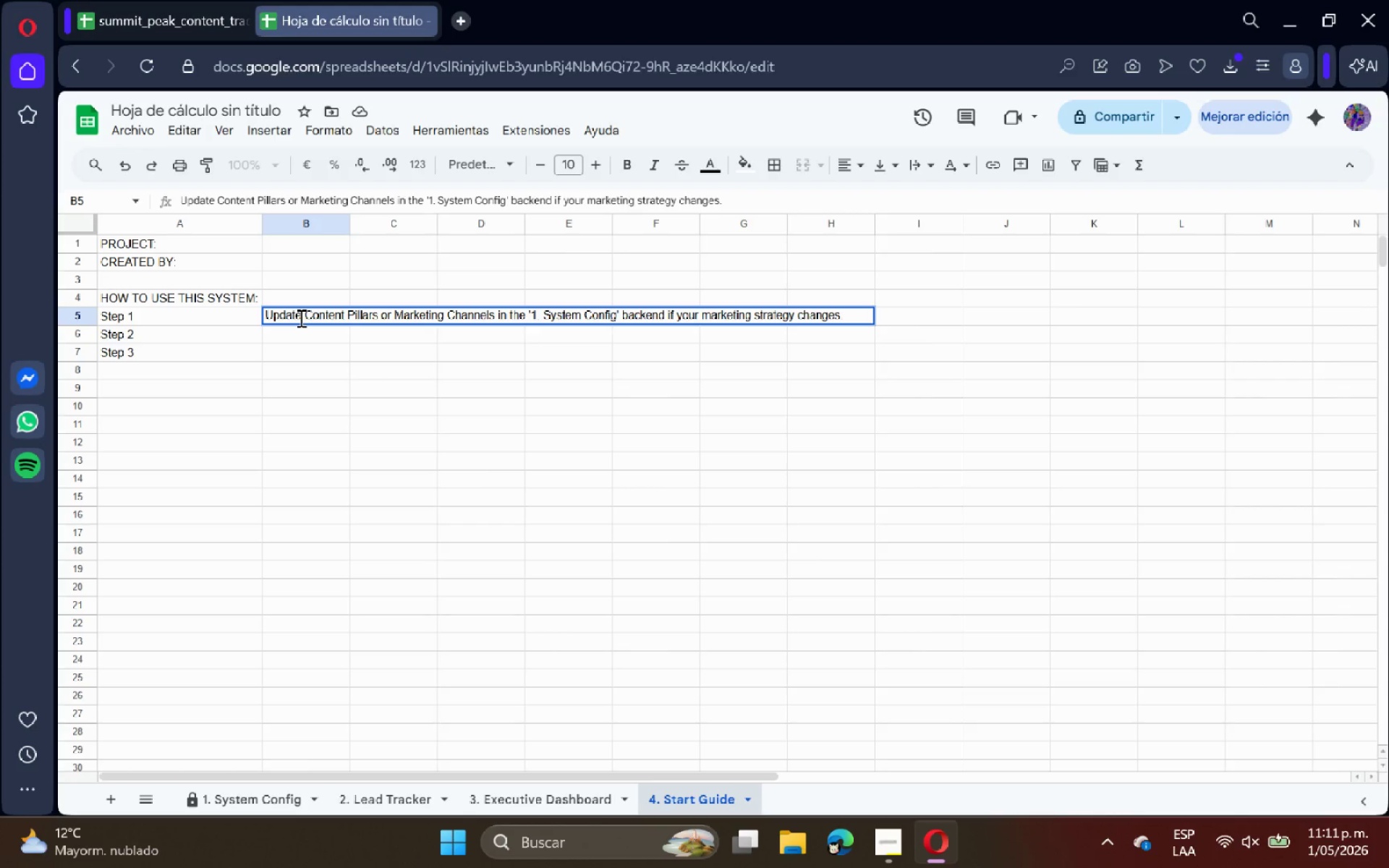 
key(Enter)
 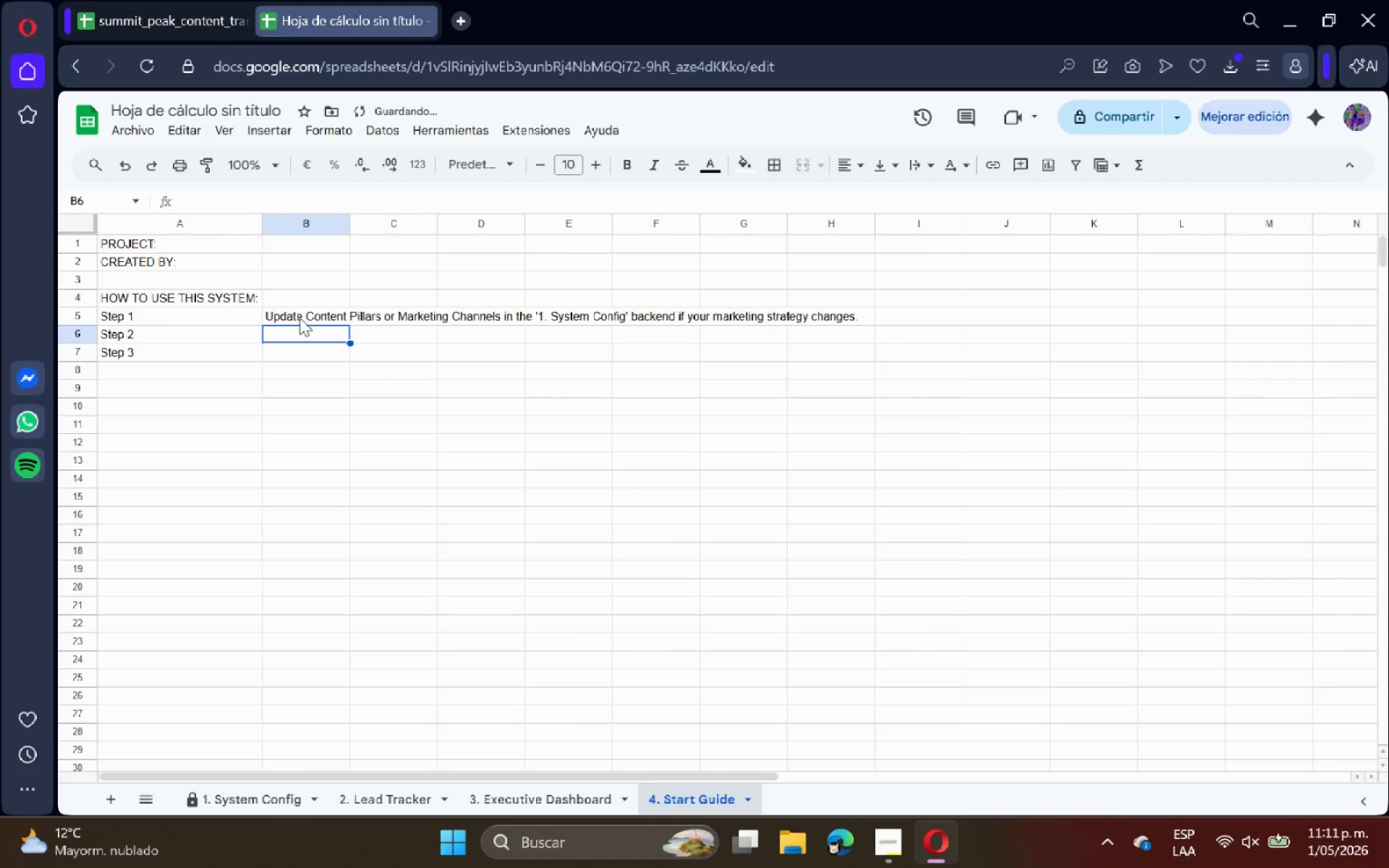 
type(Log new inbound)
 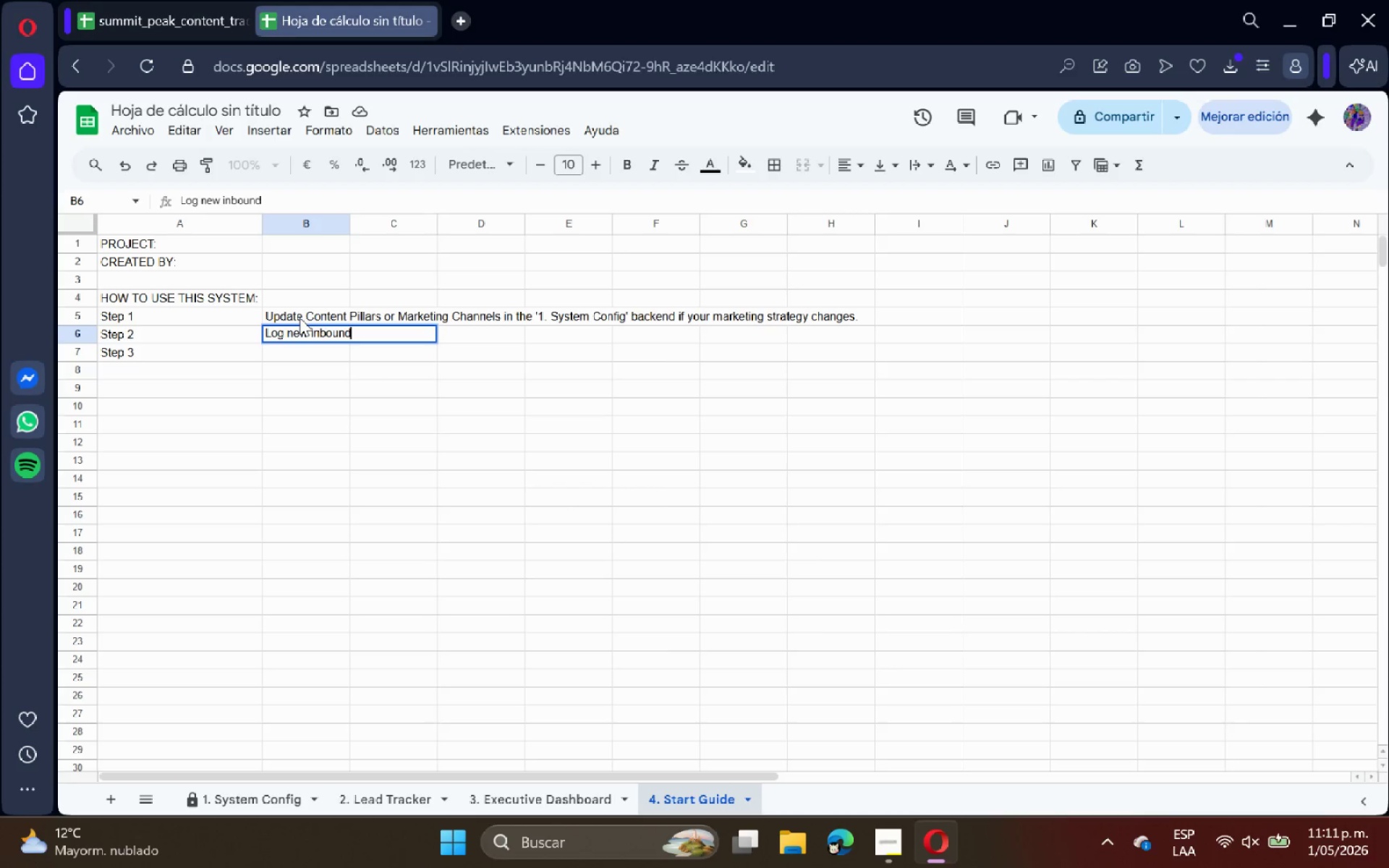 
key(ArrowLeft)
 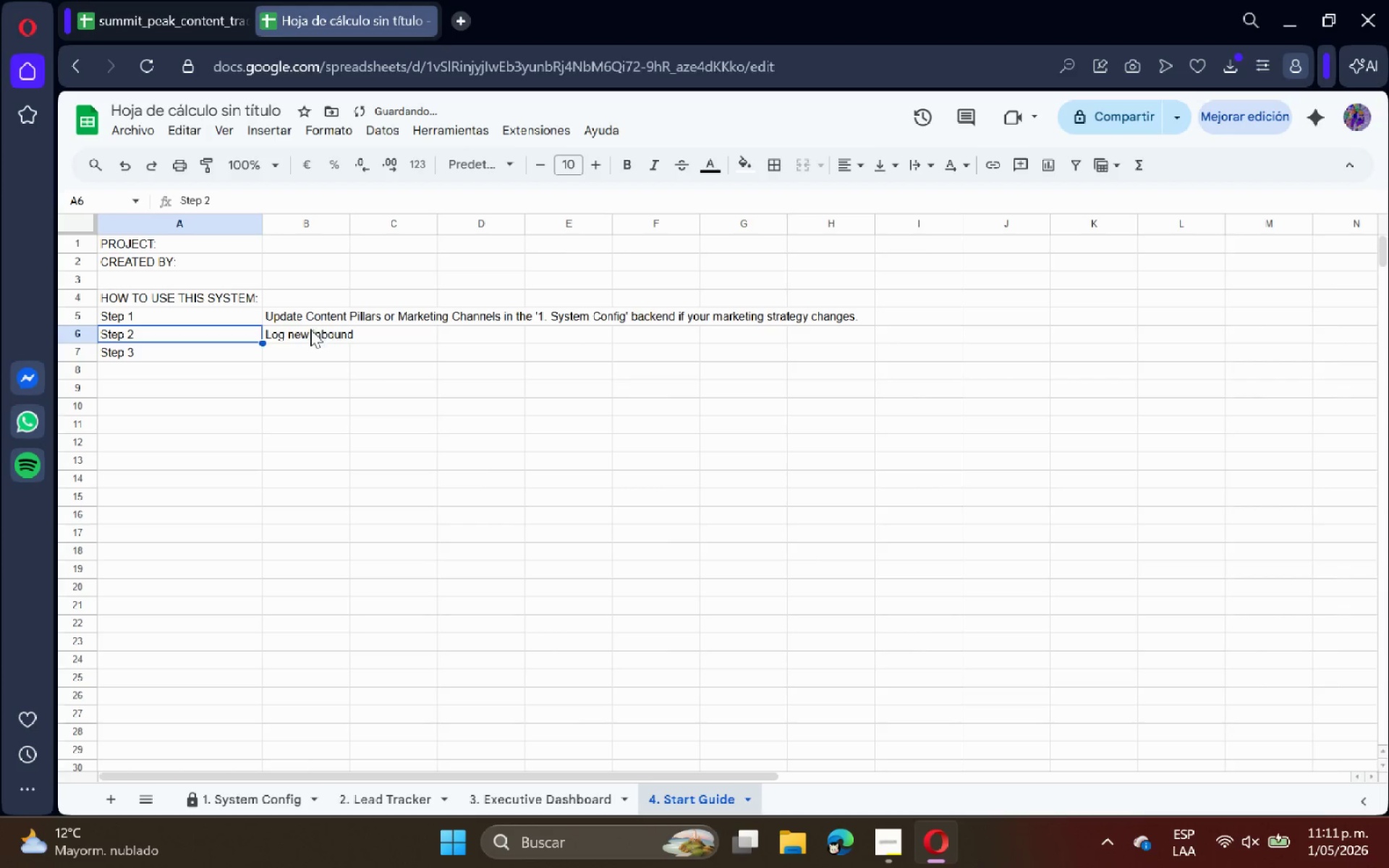 
double_click([310, 329])
 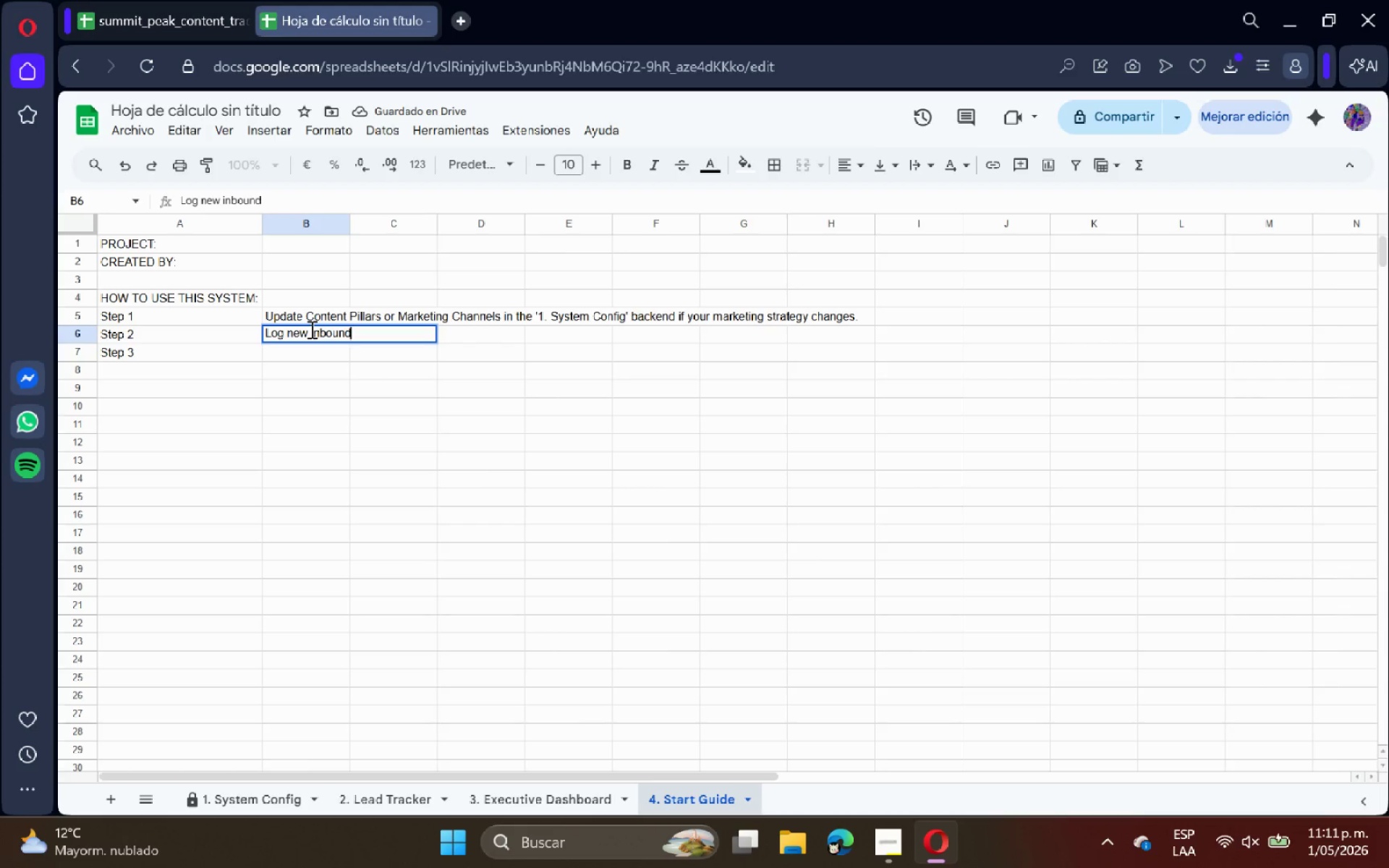 
type( leads in the [2. Lead Tracker[ )
key(Backspace)
type(. The system)
 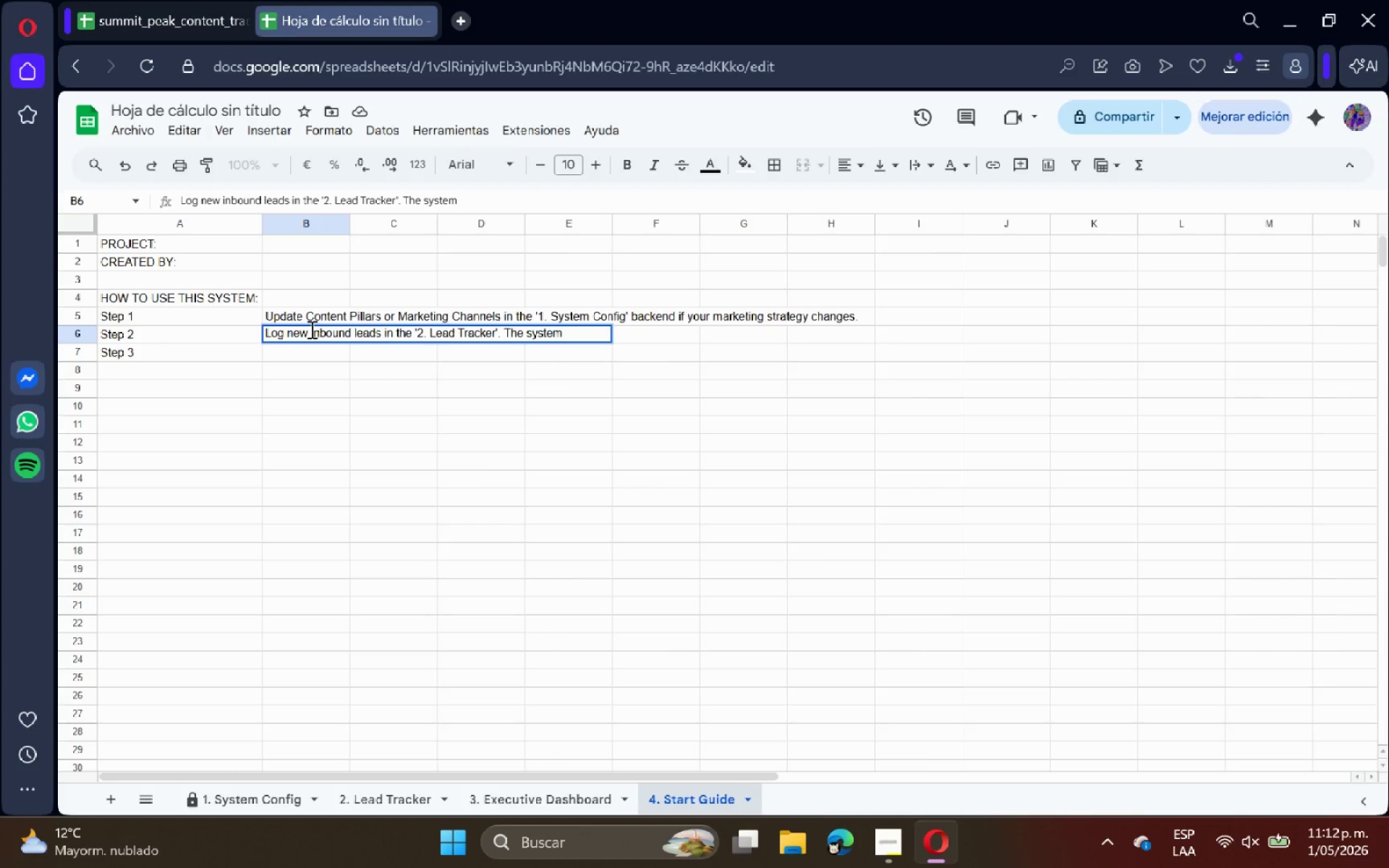 
type( will automatically calculate [Days Active[ and )
 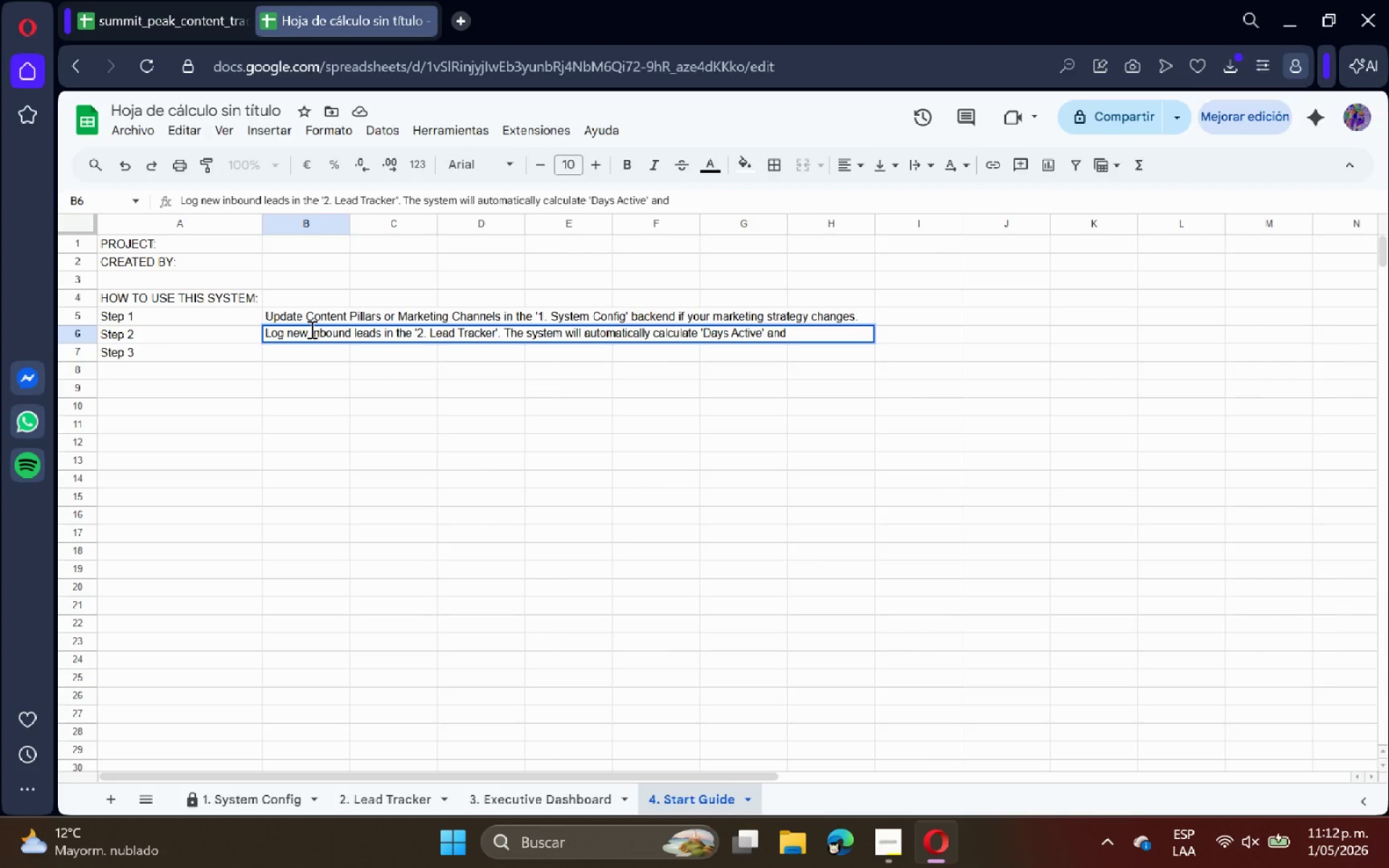 
type(flag stagm)
key(Backspace)
type(nant inquiries *[Break]10 daya)
key(Backspace)
type(s()
 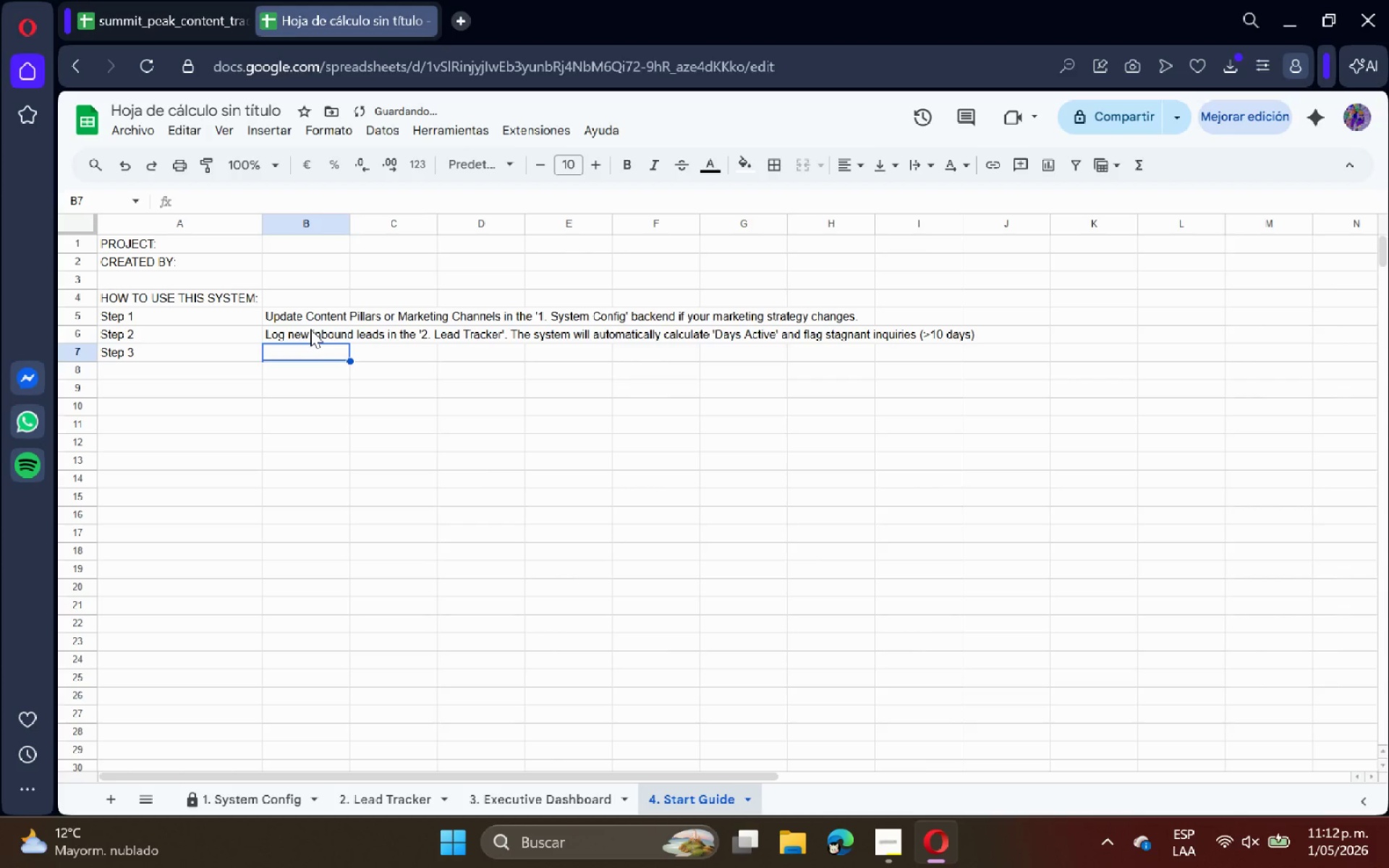 
 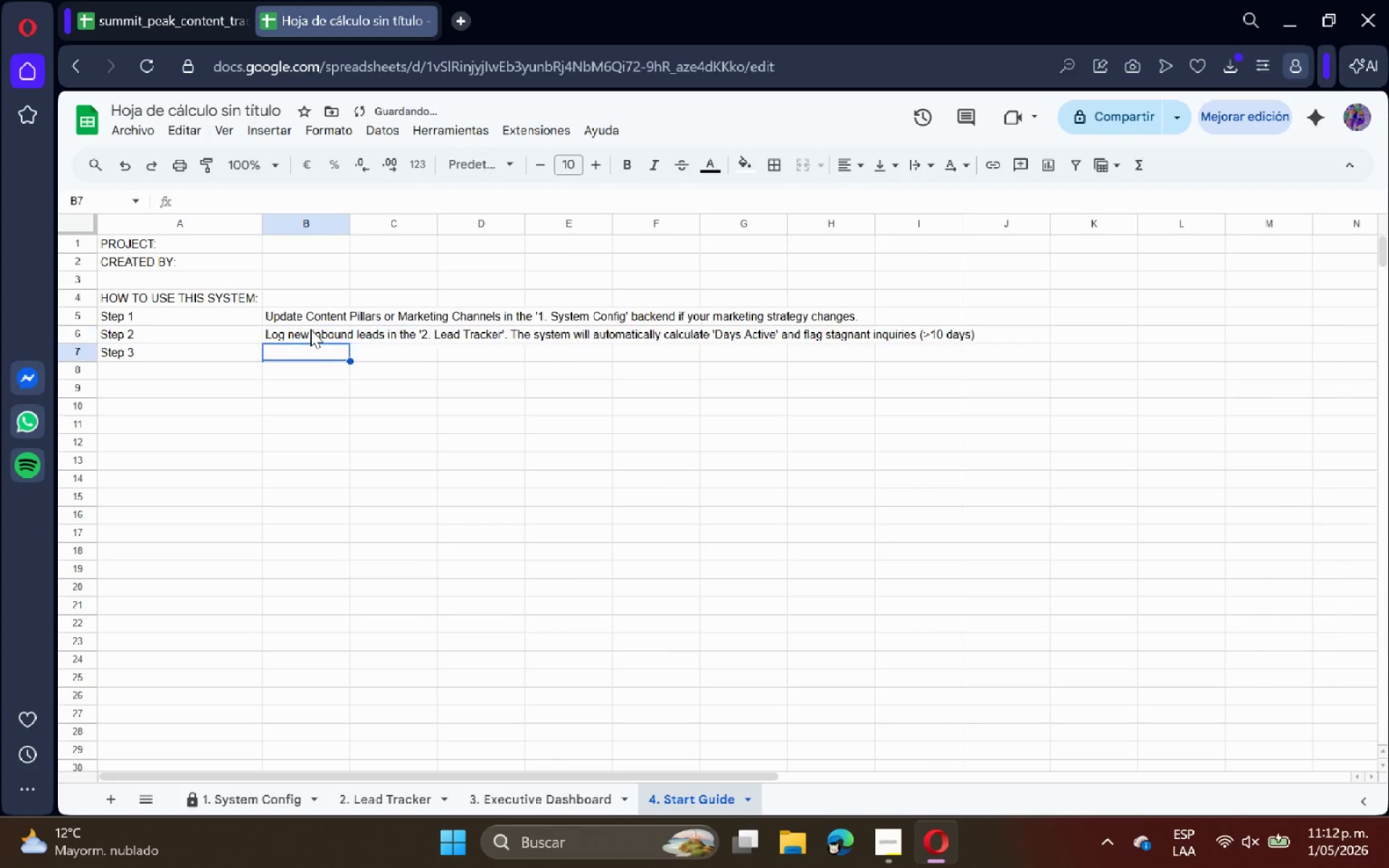 
key(Enter)
 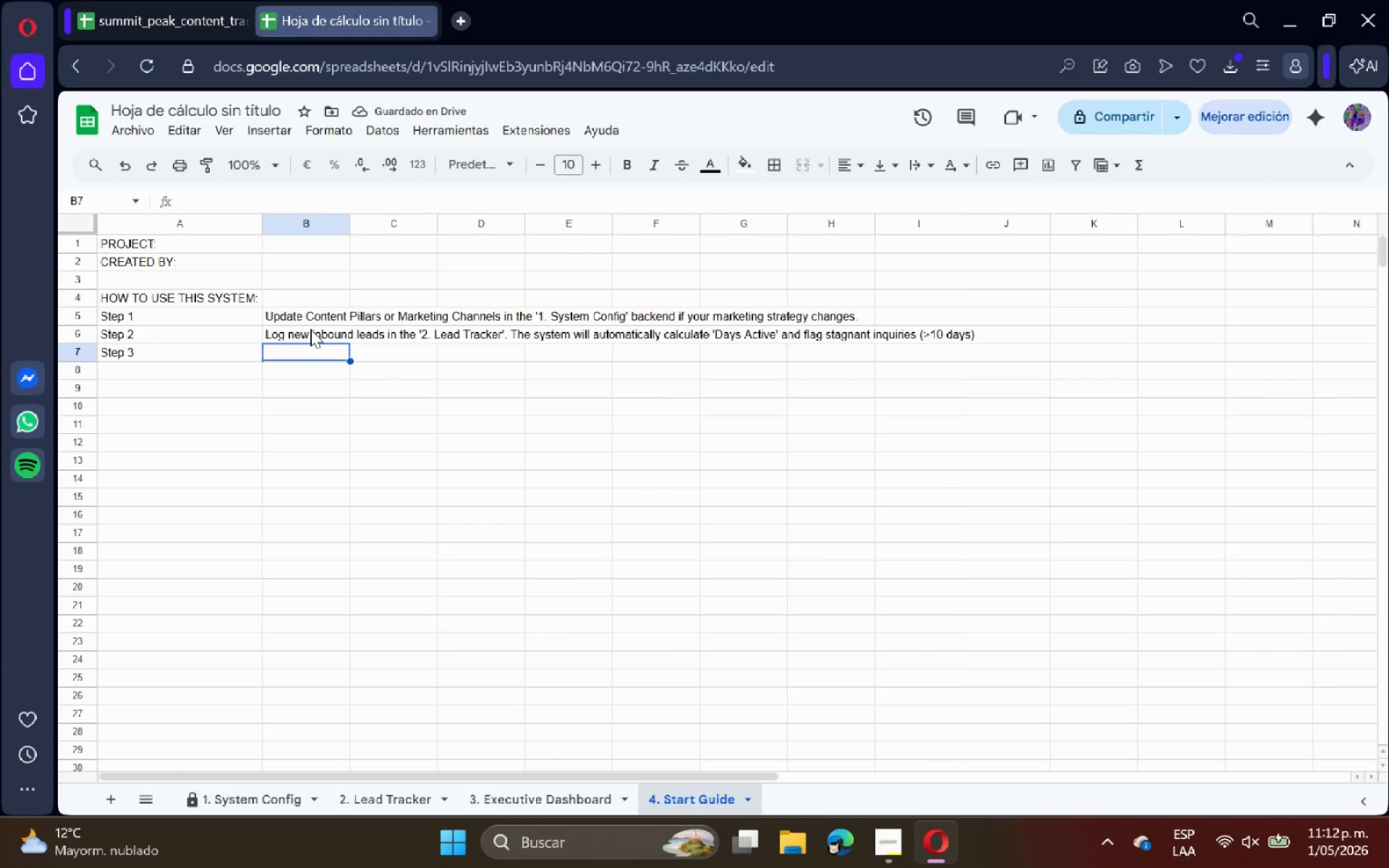 
wait(10.19)
 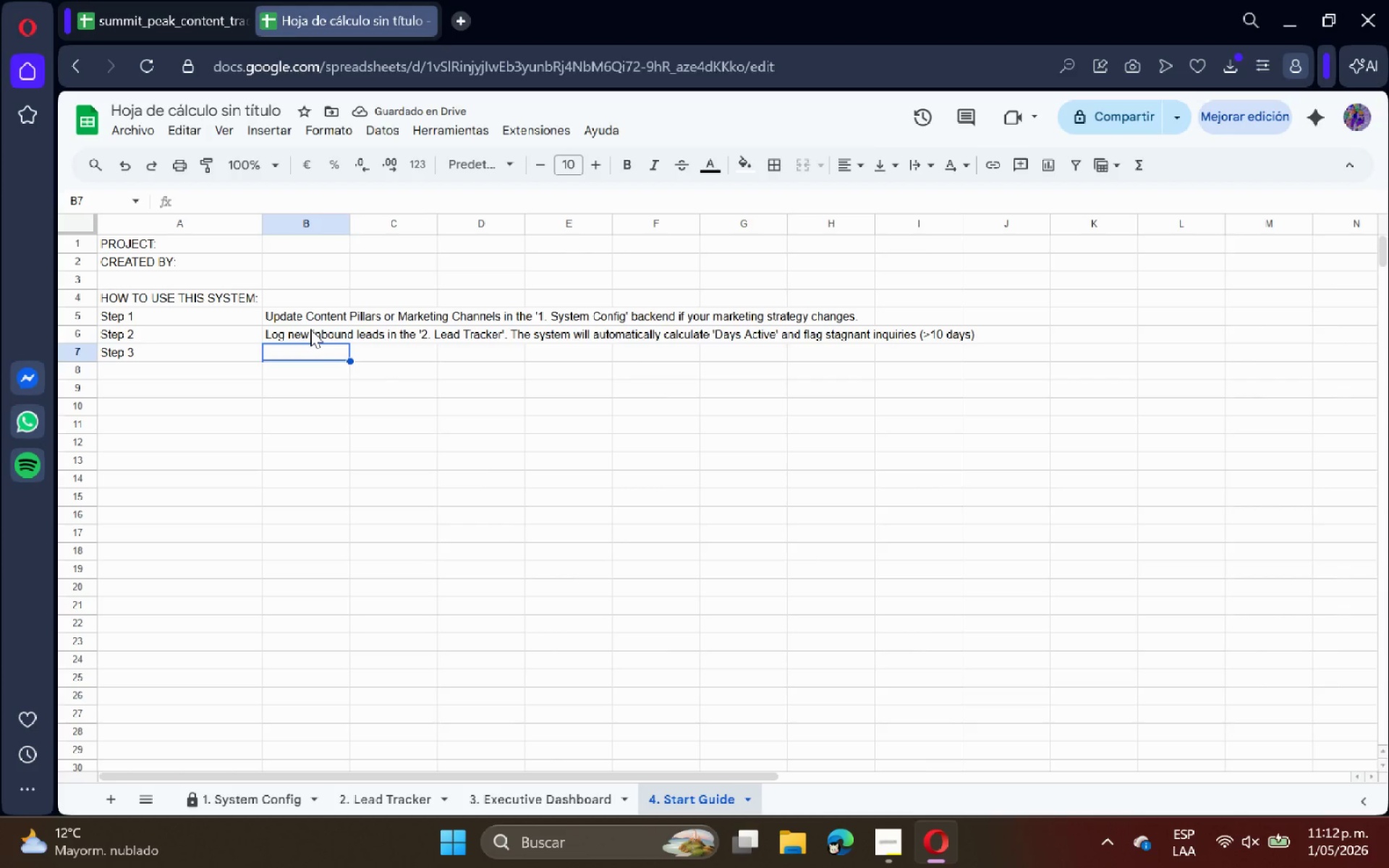 
type(Review the [3. Executive Dashboard[ to visualize which content topics drive the most discovery calls.)
 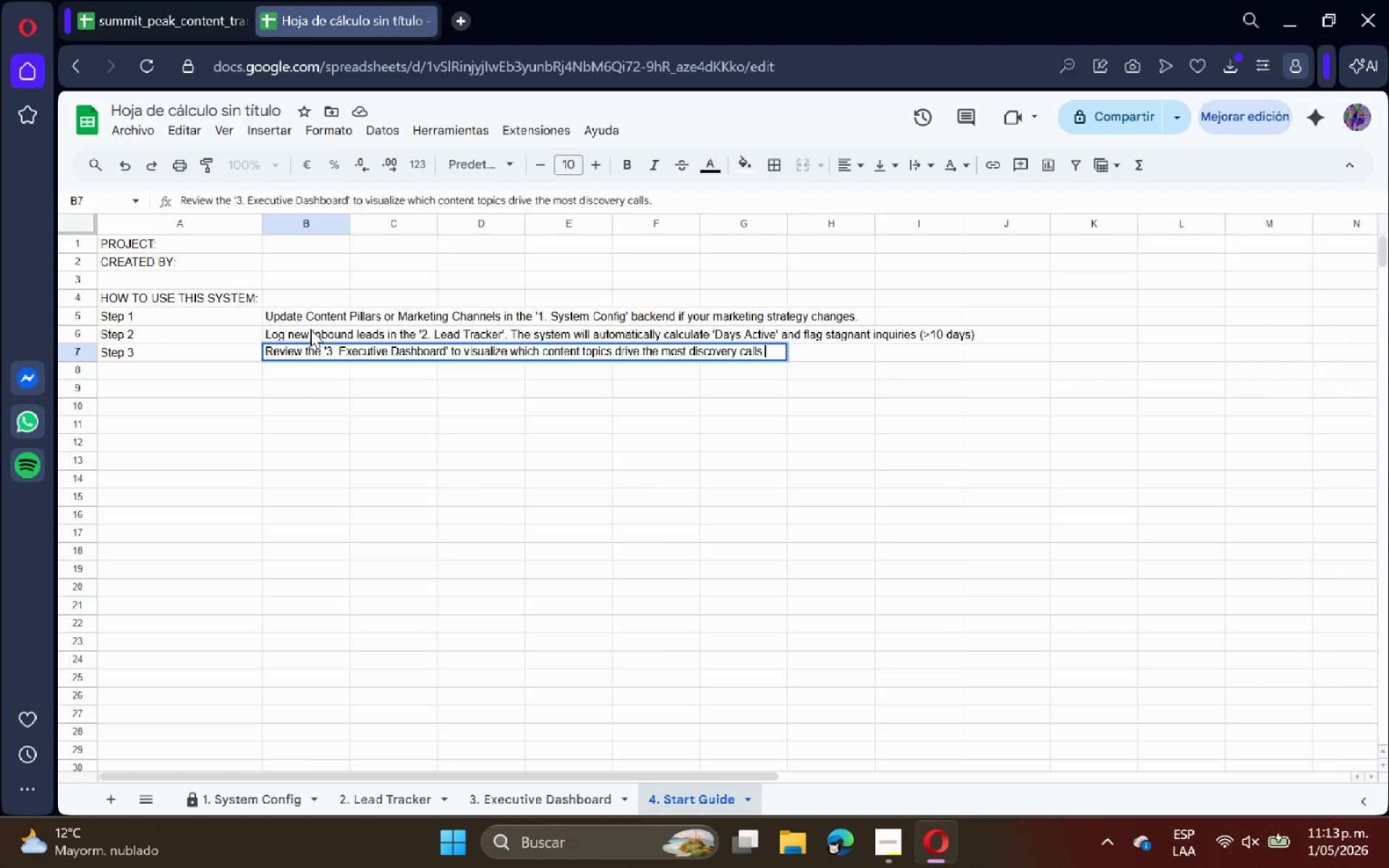 
key(Enter)
 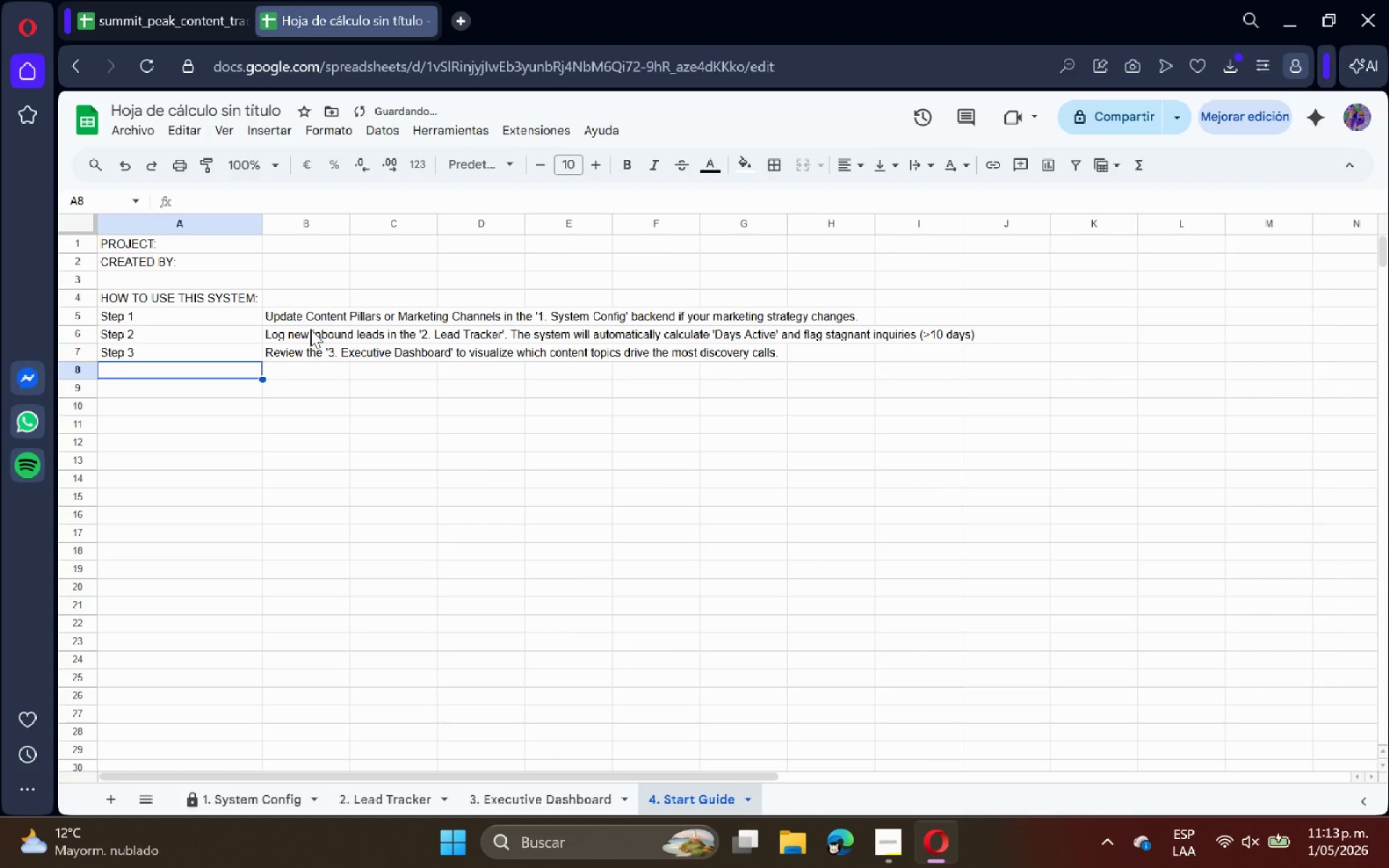 
key(ArrowLeft)
 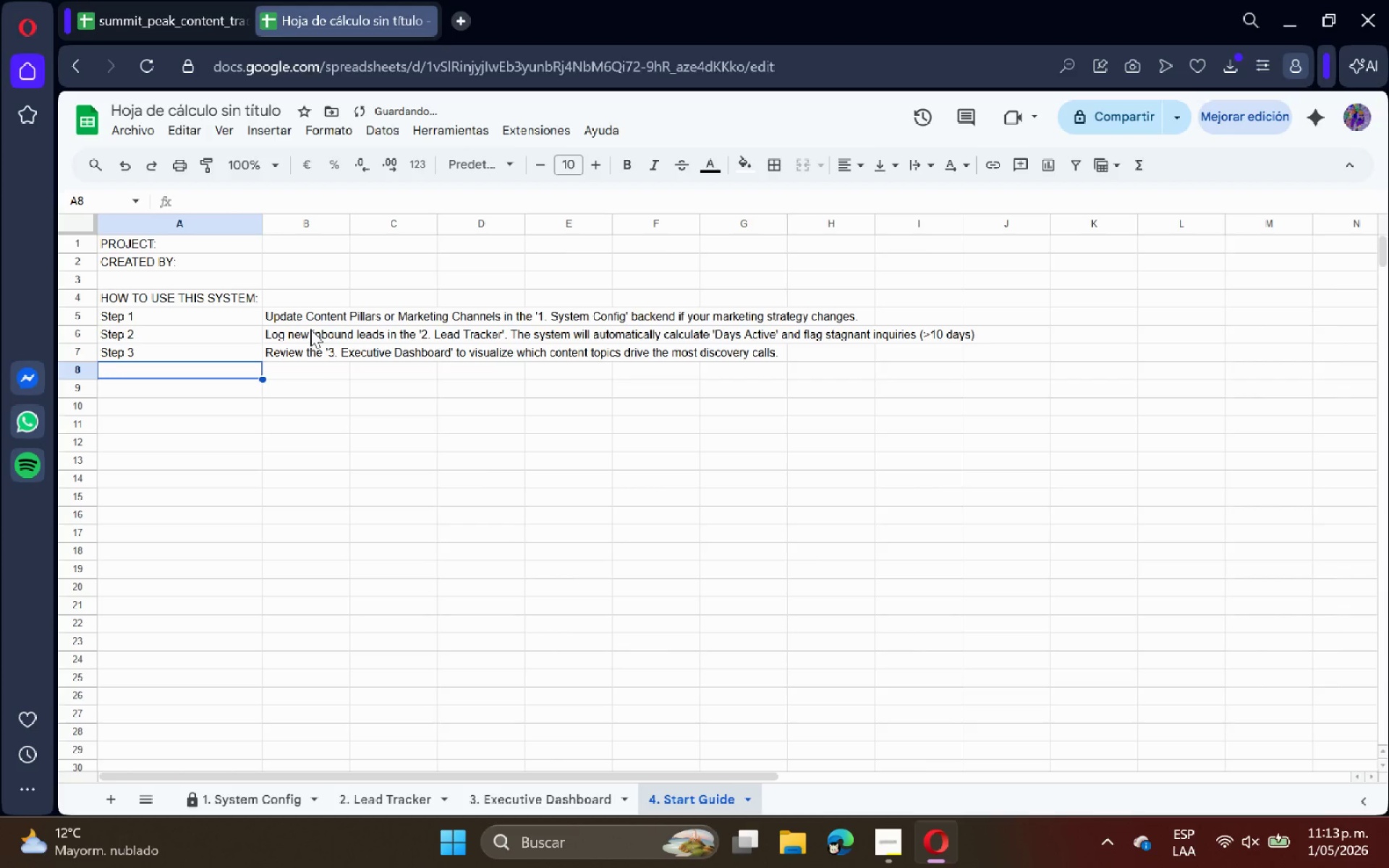 
type(Step 3)
key(Backspace)
type(4)
 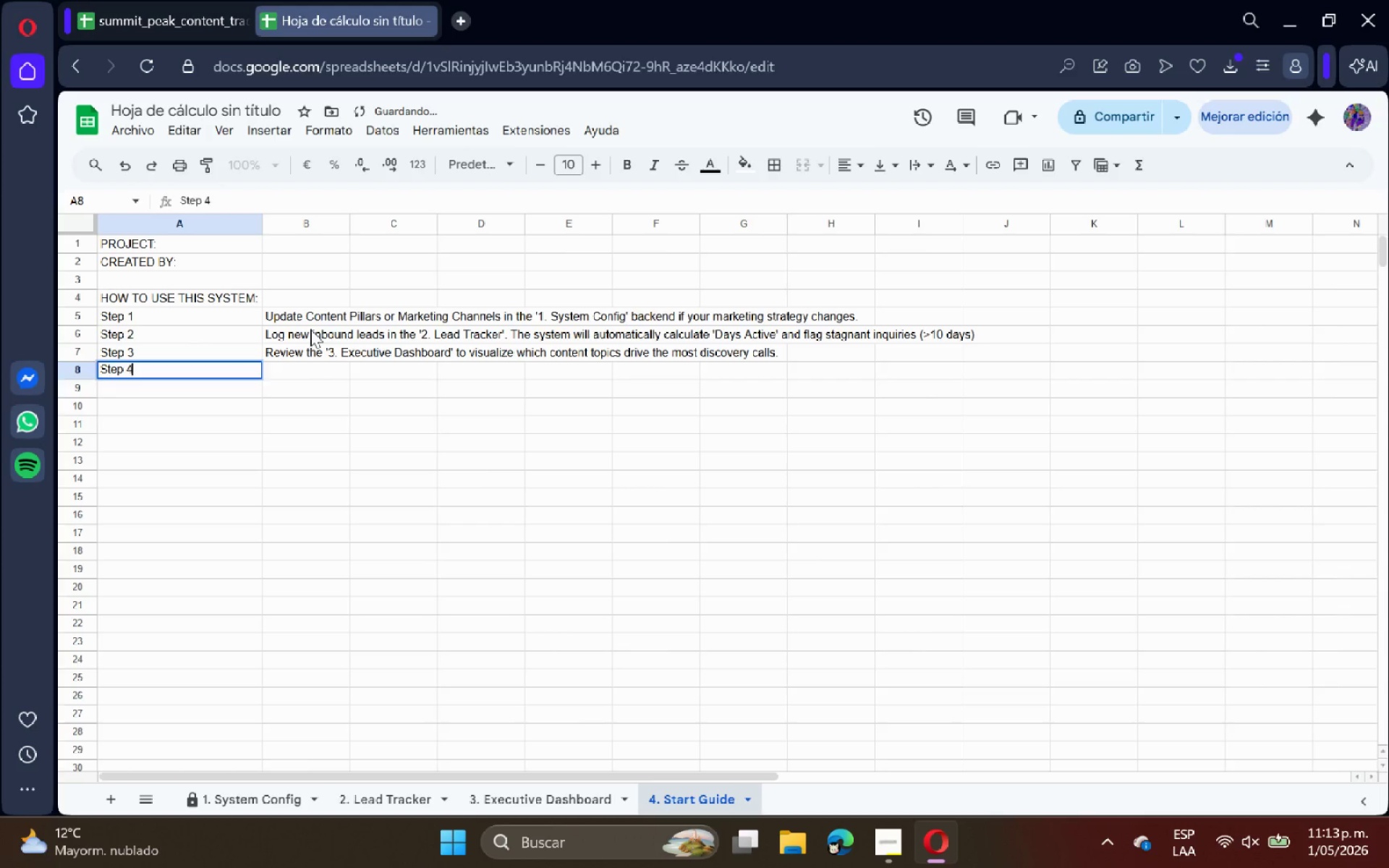 
key(Enter)
 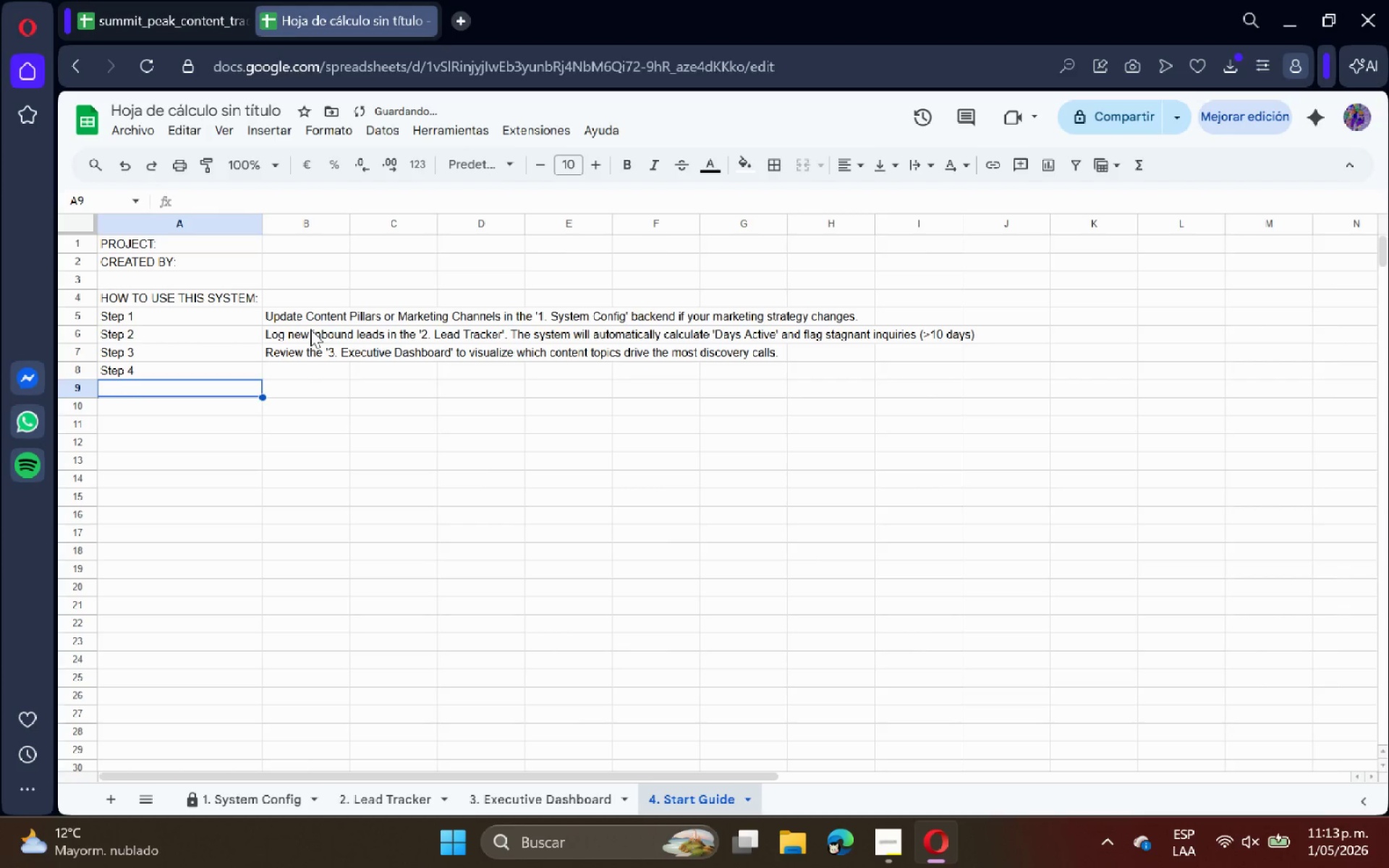 
key(ArrowRight)
 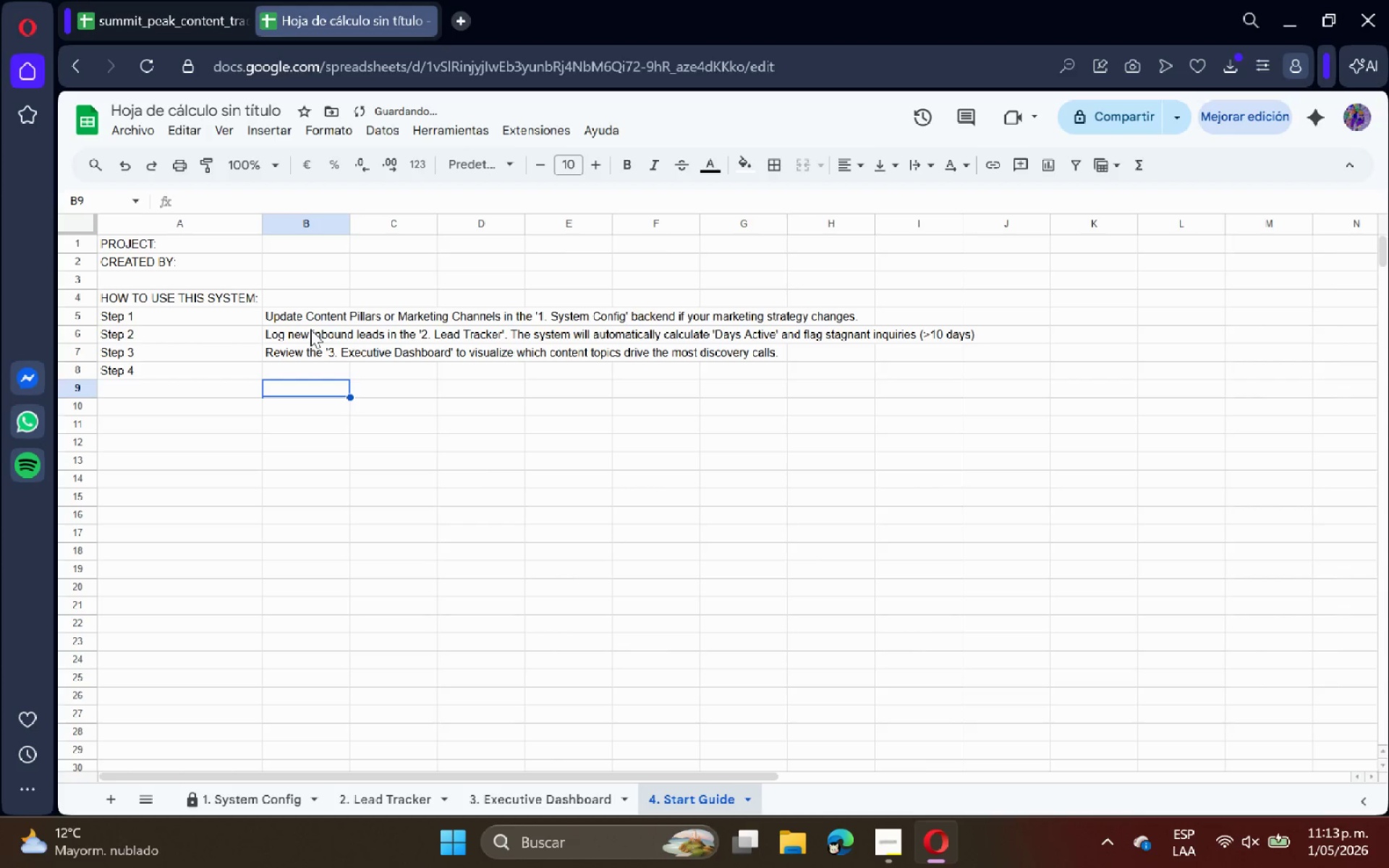 
key(ArrowUp)
 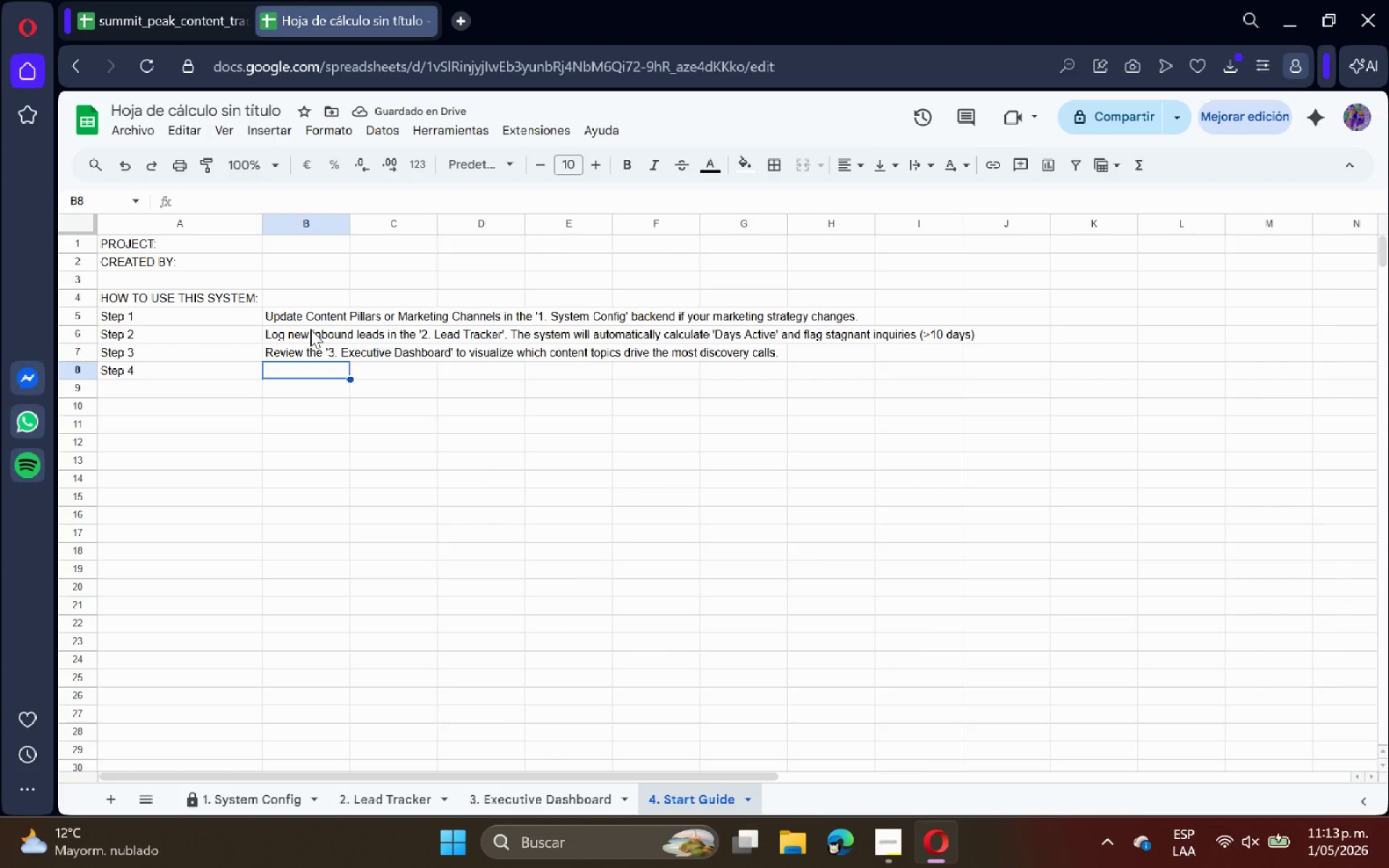 
type(Use the [Channel Performance Matrix[ to identify wi)
key(Backspace)
type(hich channels yield the highest Win Rate and shortest Time-to-Close for optimal budget allocation.)
 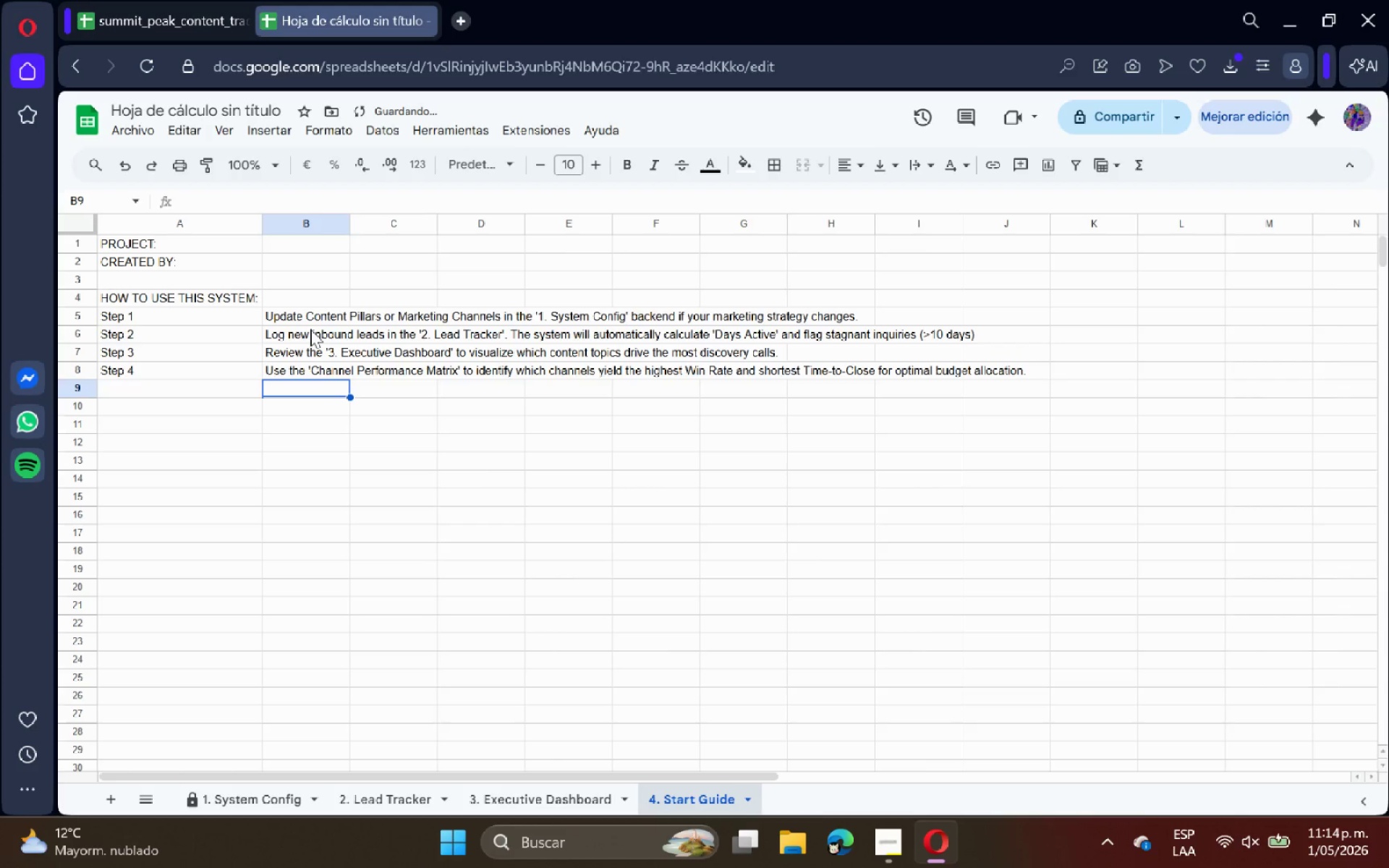 
 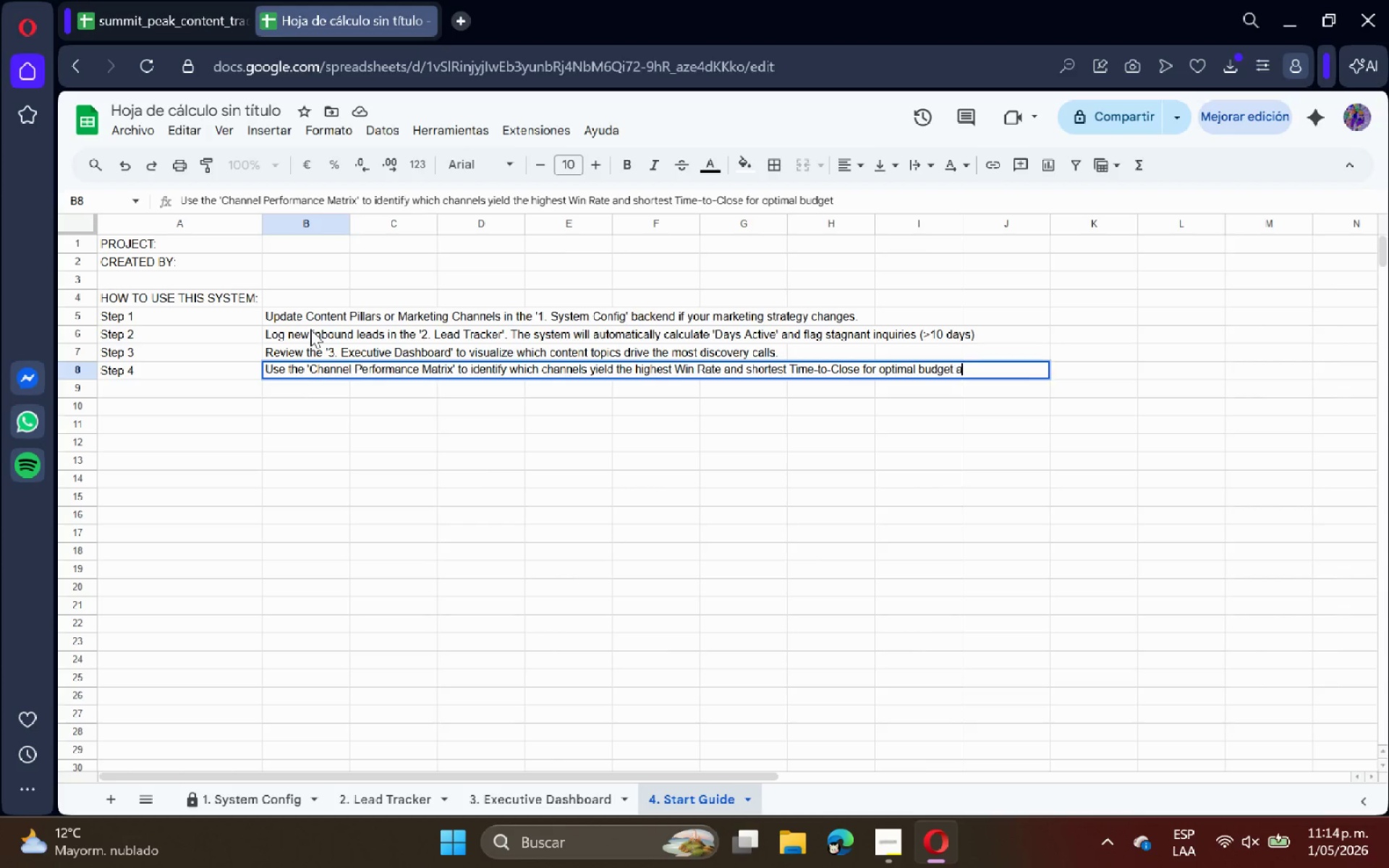 
key(Enter)
 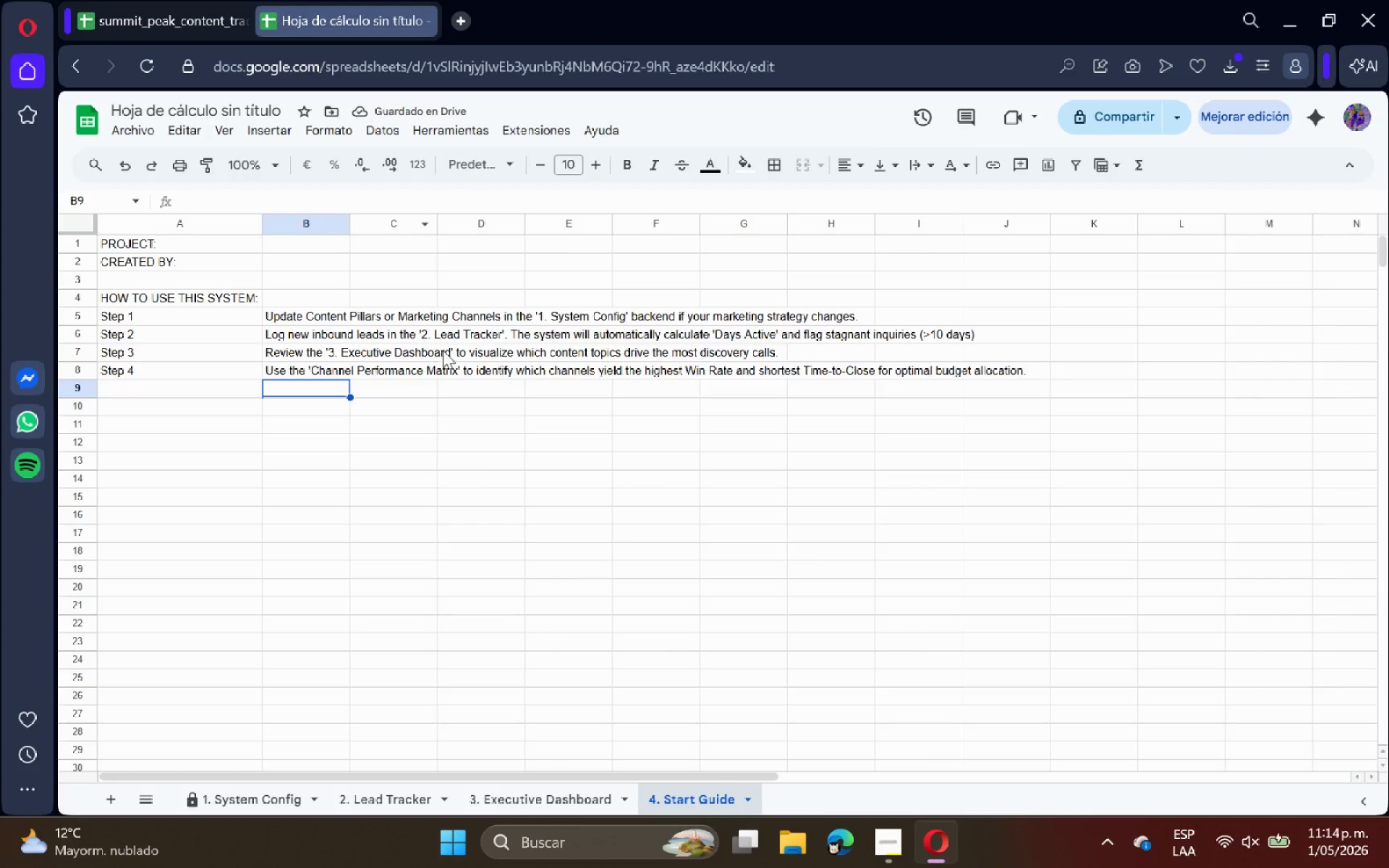 
left_click([891, 837])